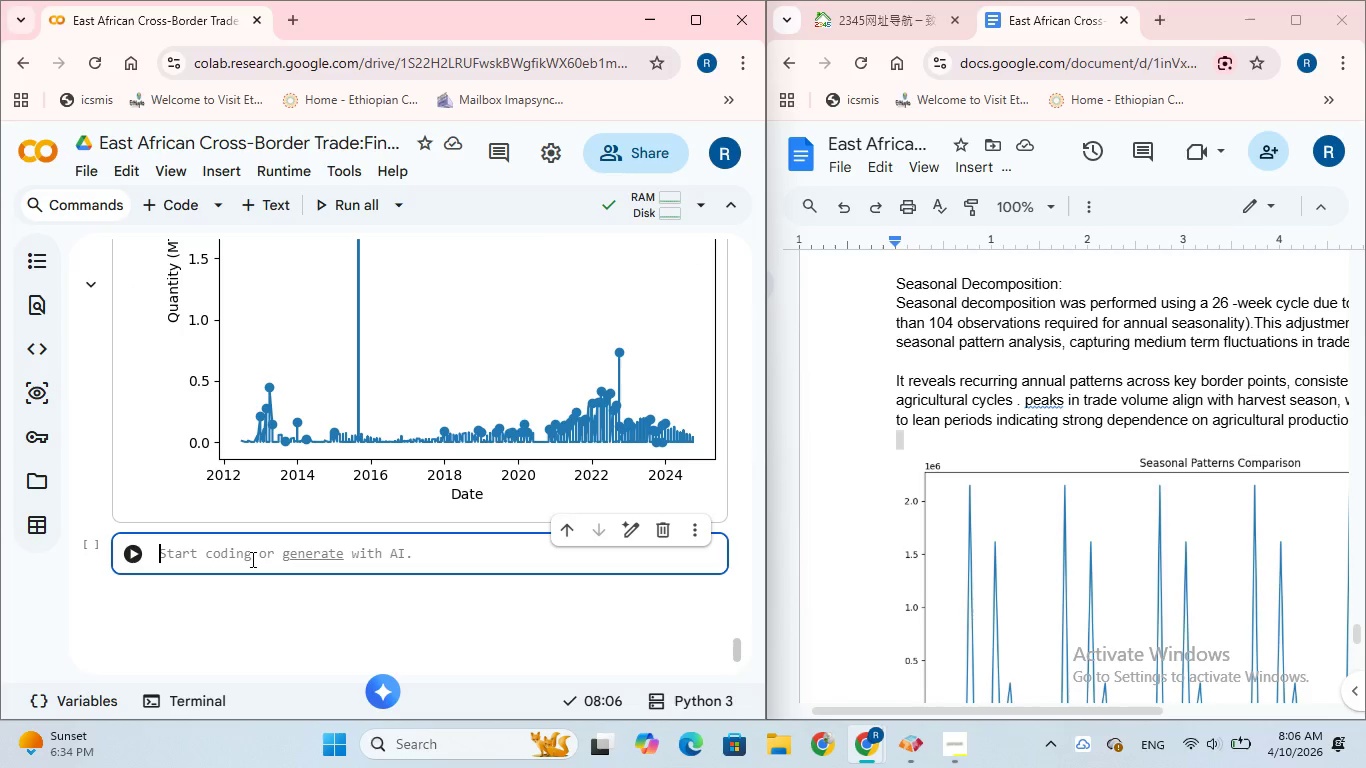 
wait(6.17)
 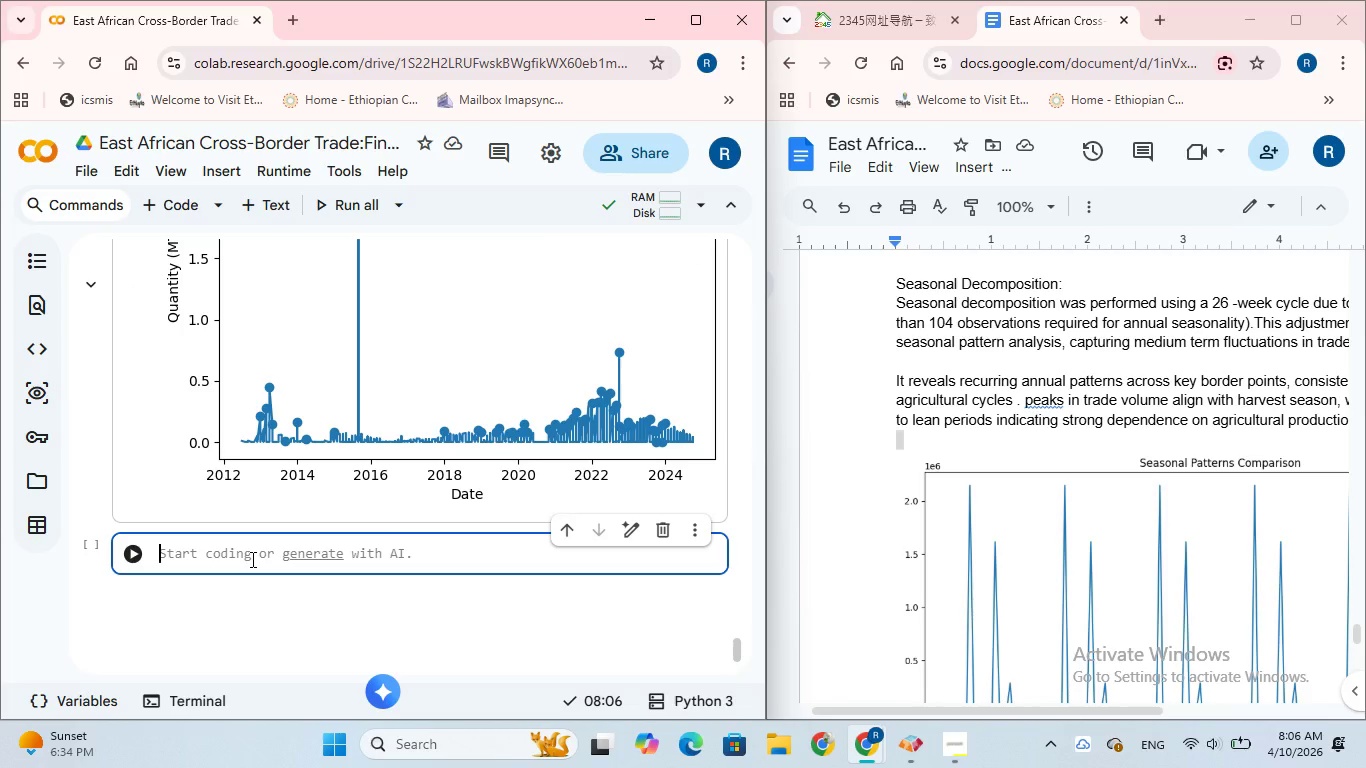 
type(df[df['alert)
 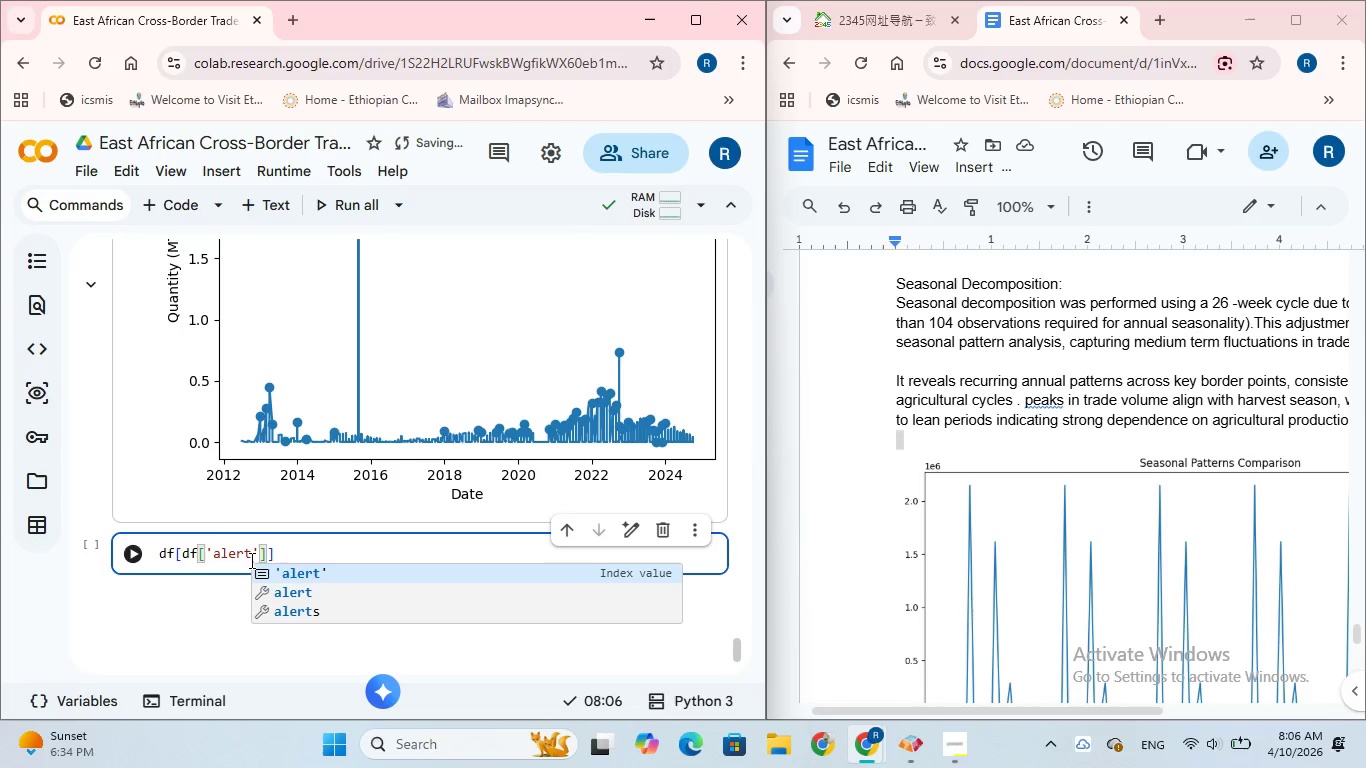 
key(ArrowRight)
 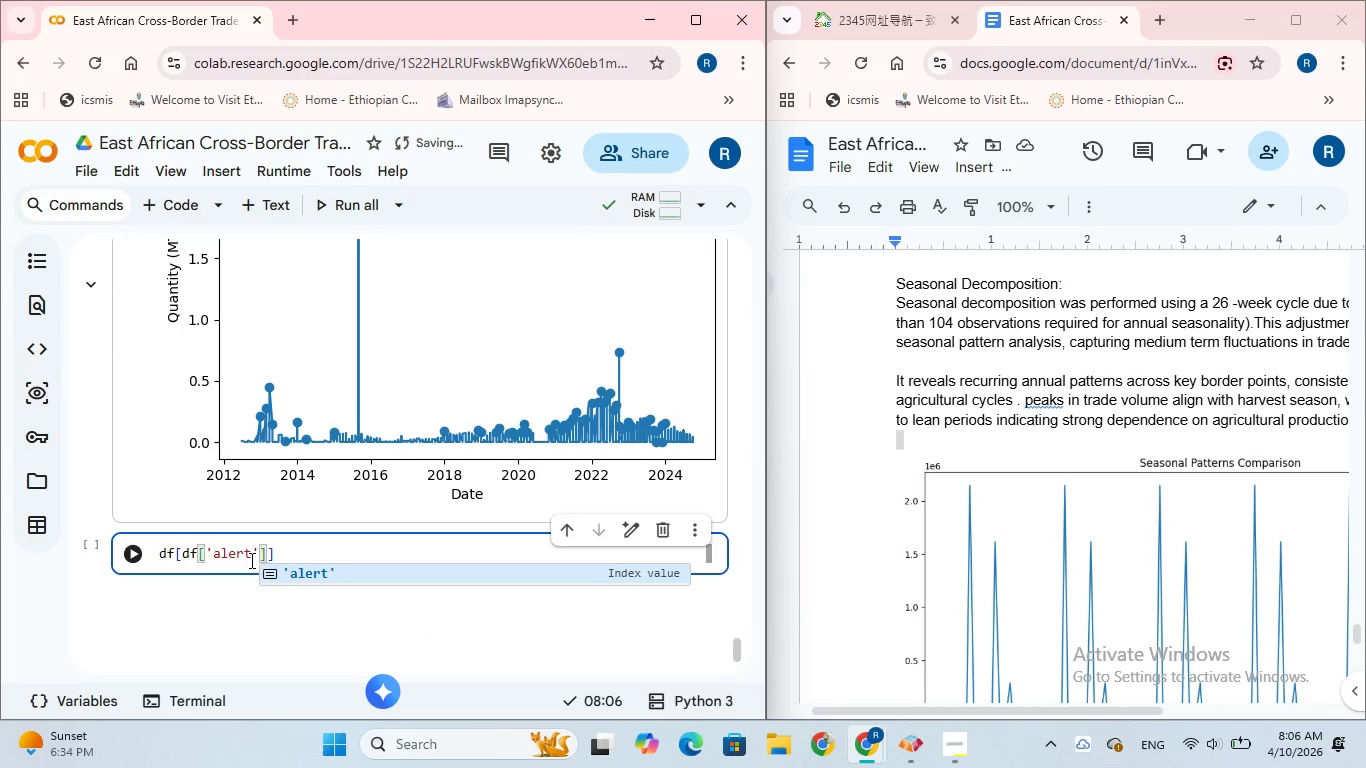 
key(ArrowRight)
 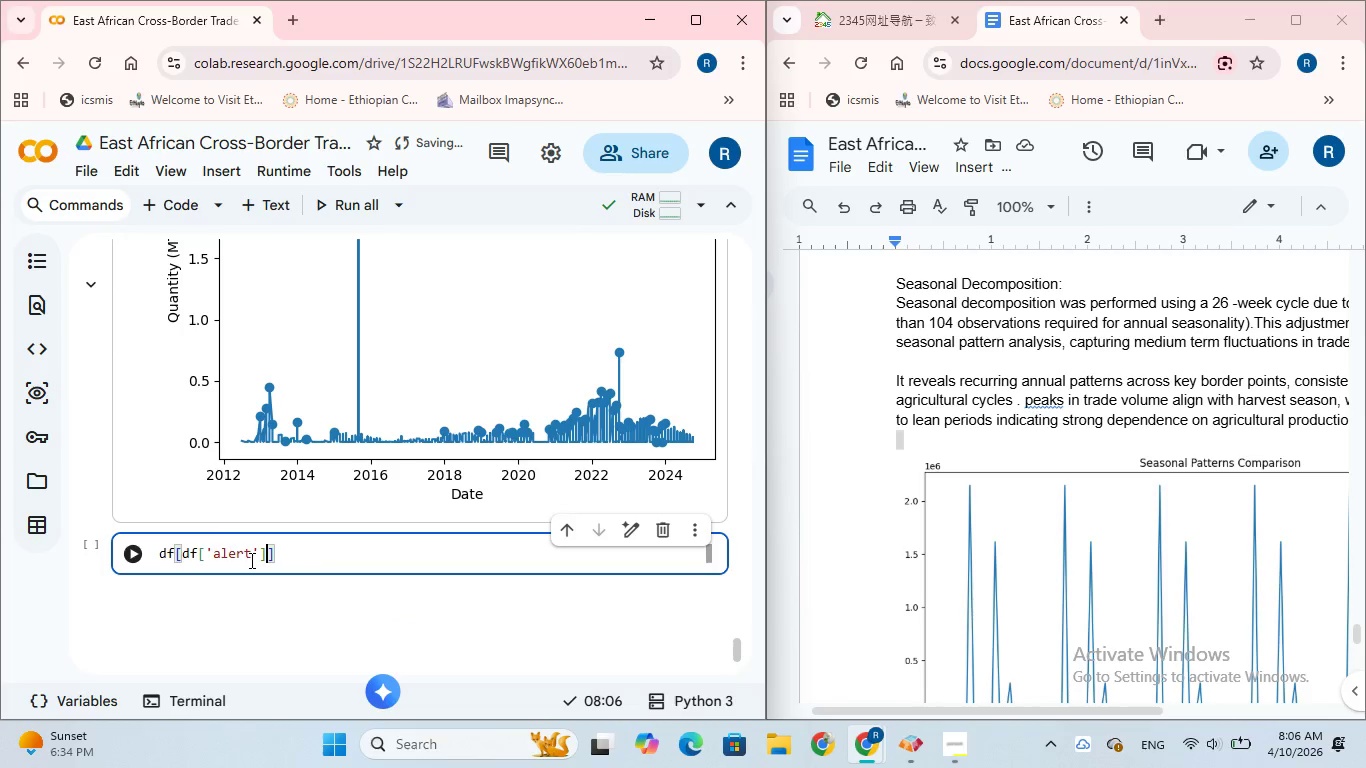 
type( == True)
 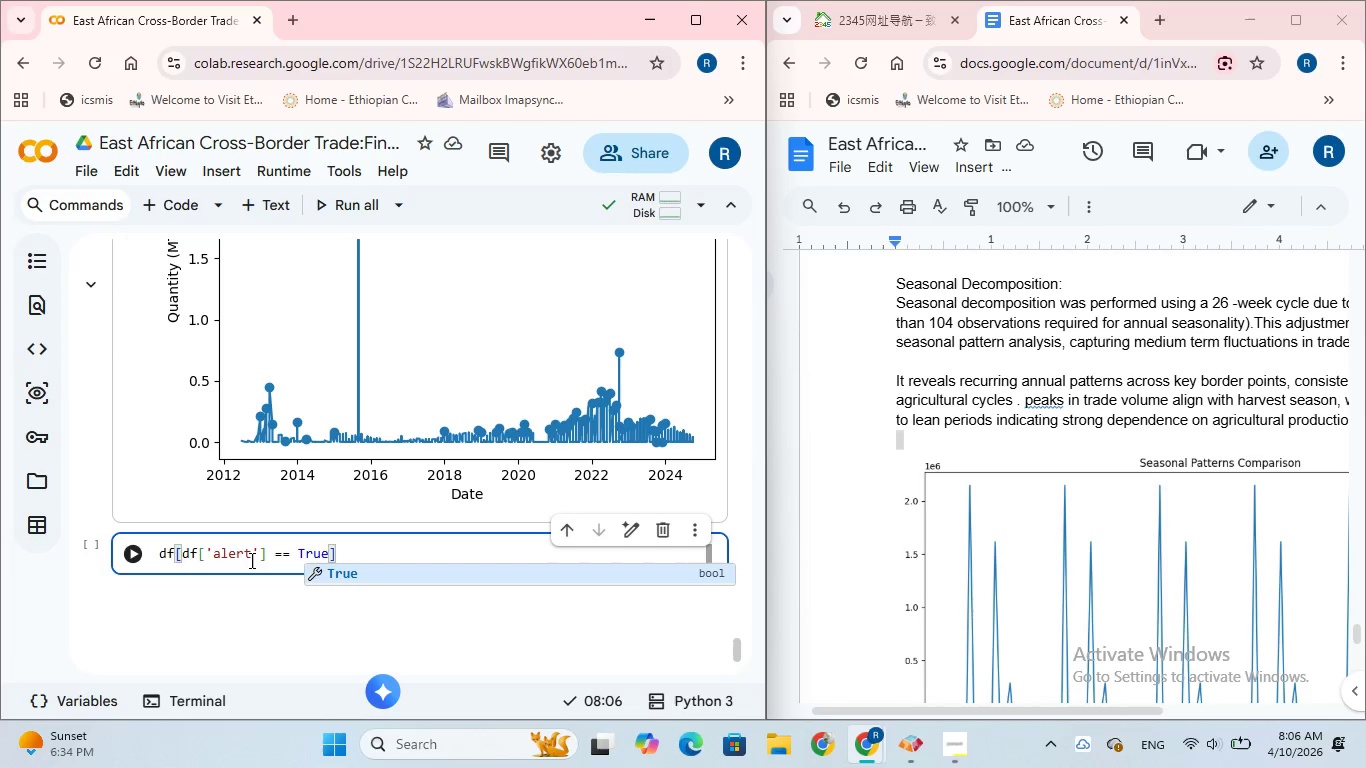 
wait(7.89)
 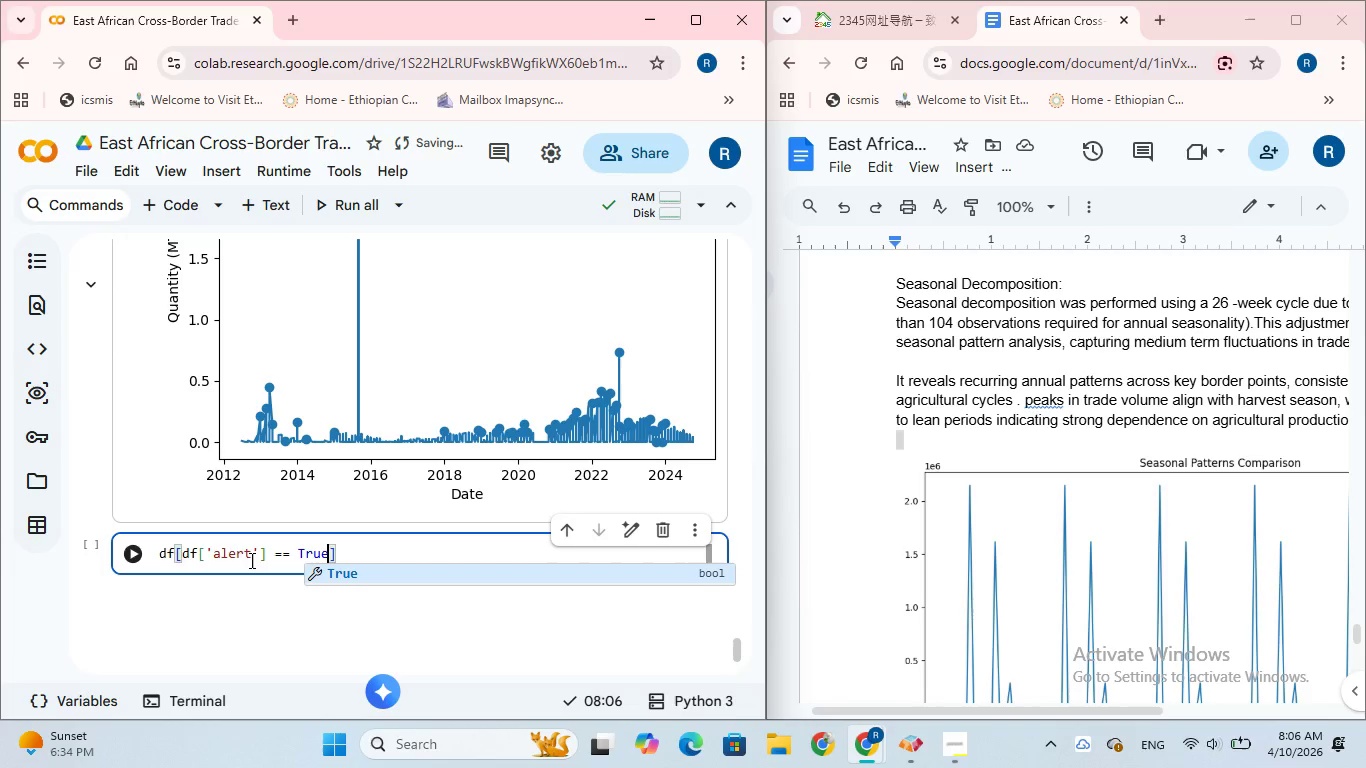 
key(ArrowRight)
 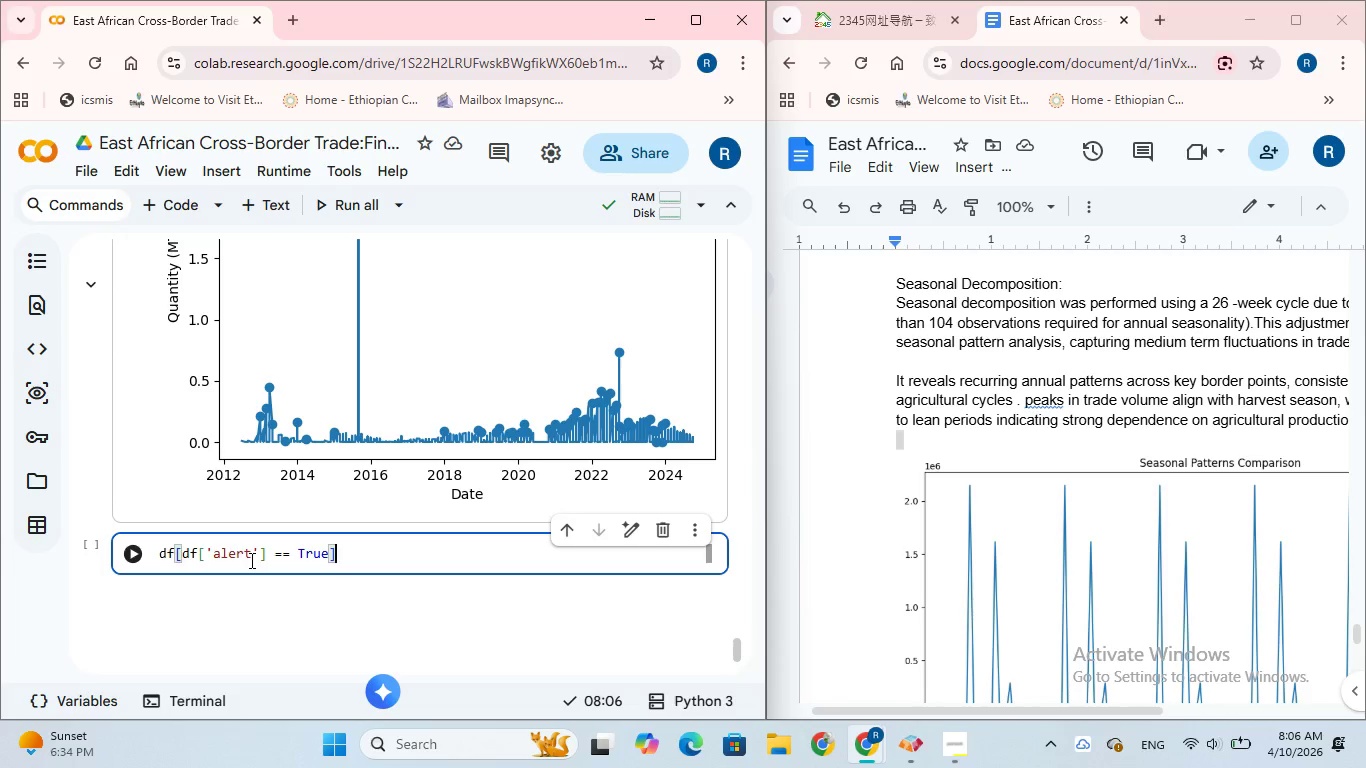 
type(['repor)
 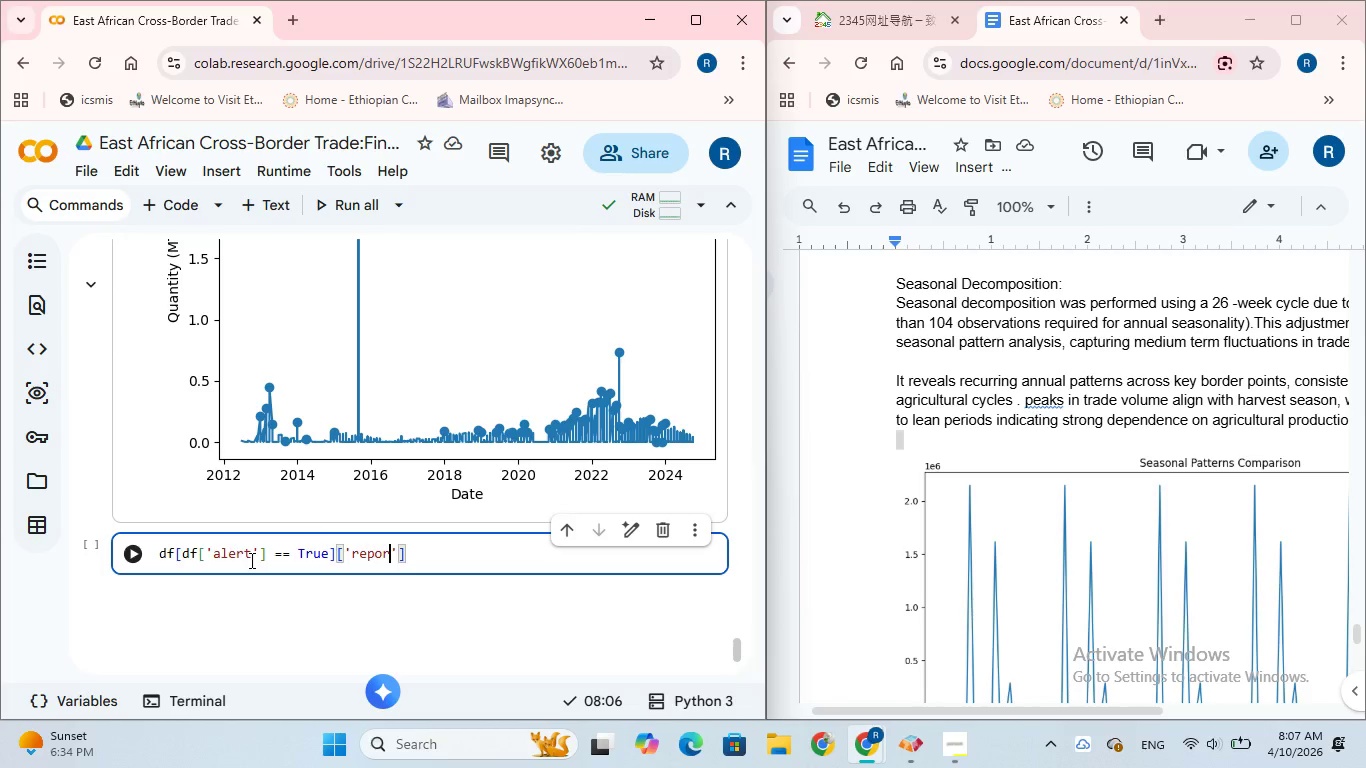 
type(ting_country)
 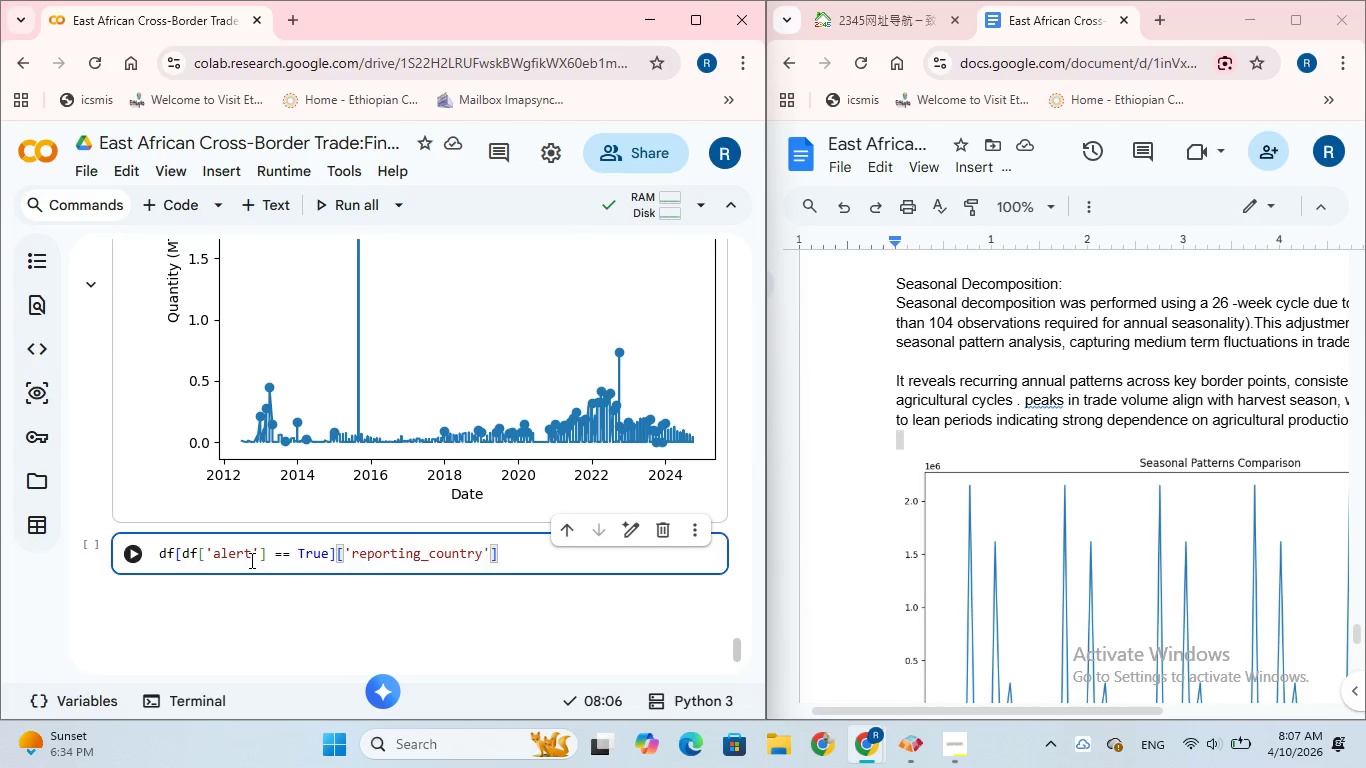 
wait(5.06)
 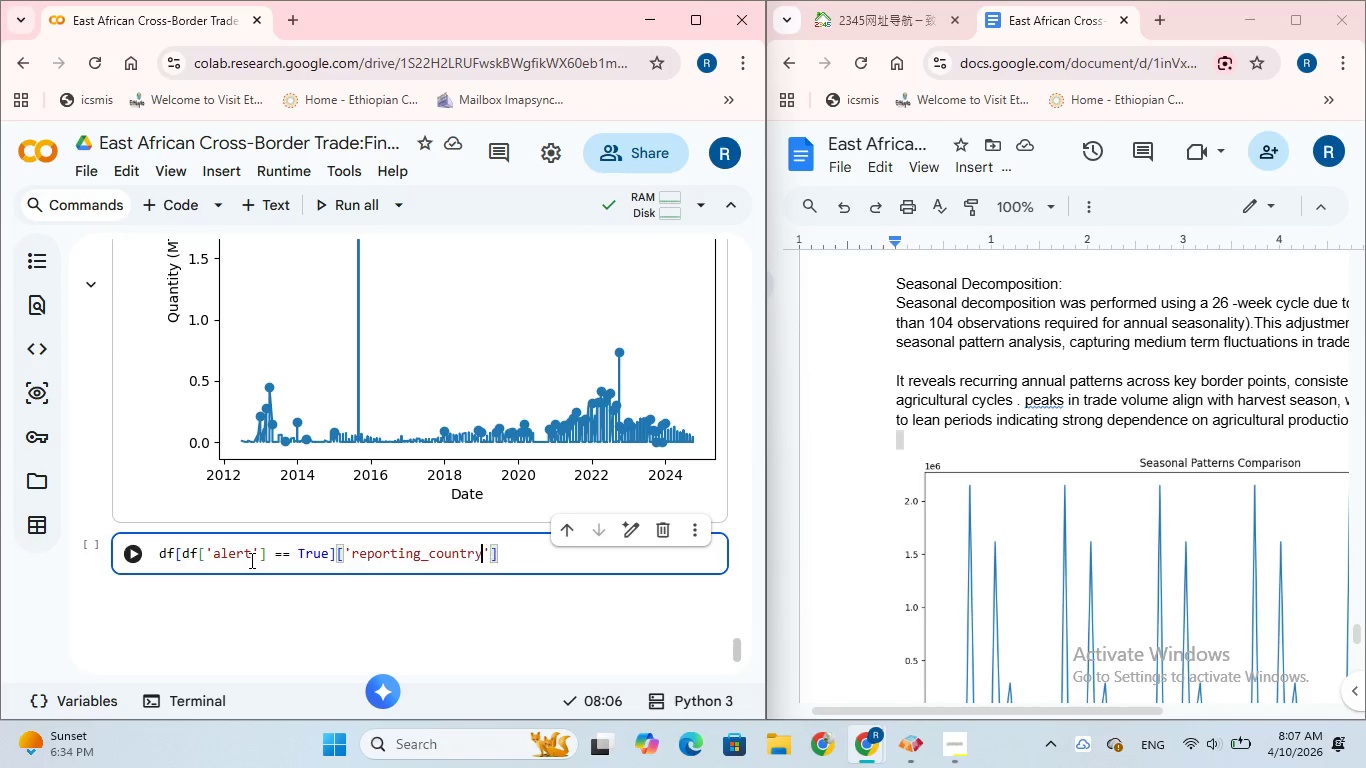 
key(ArrowRight)
 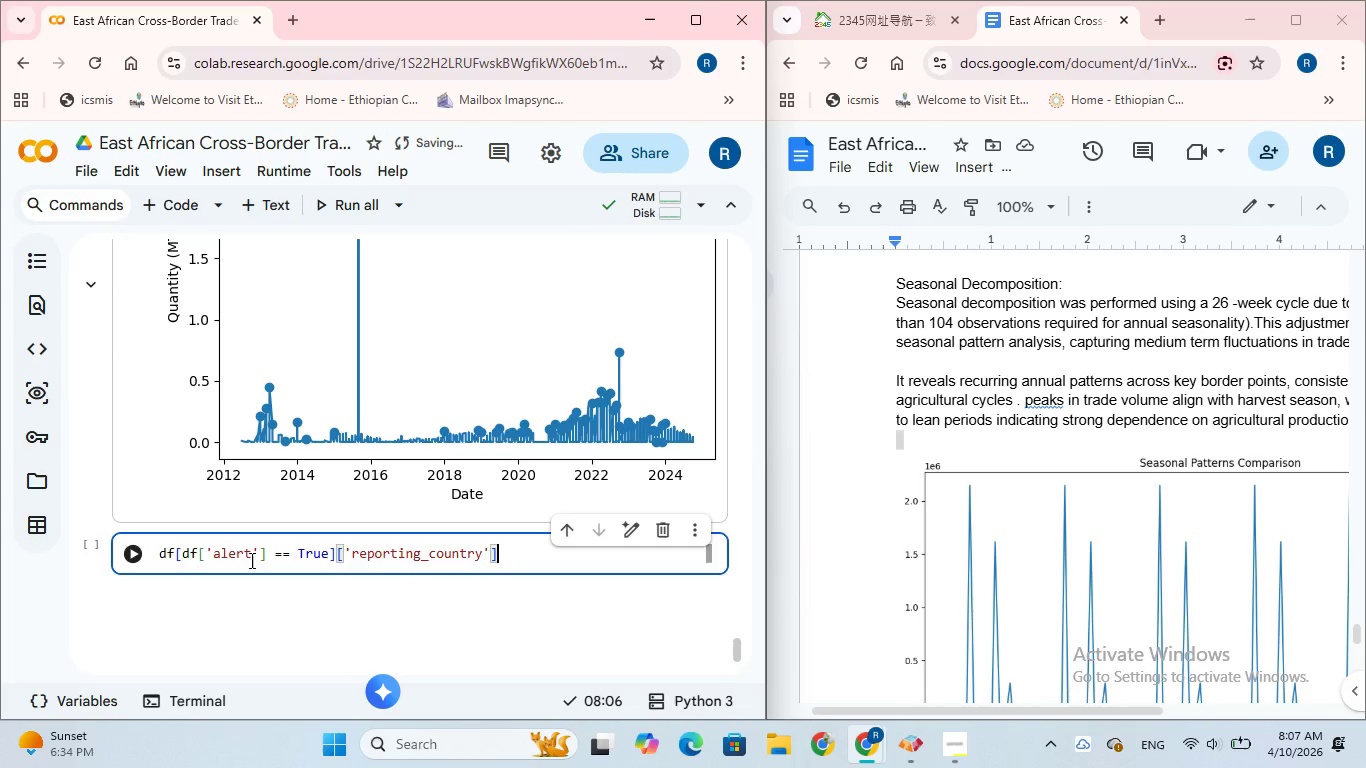 
key(ArrowRight)
 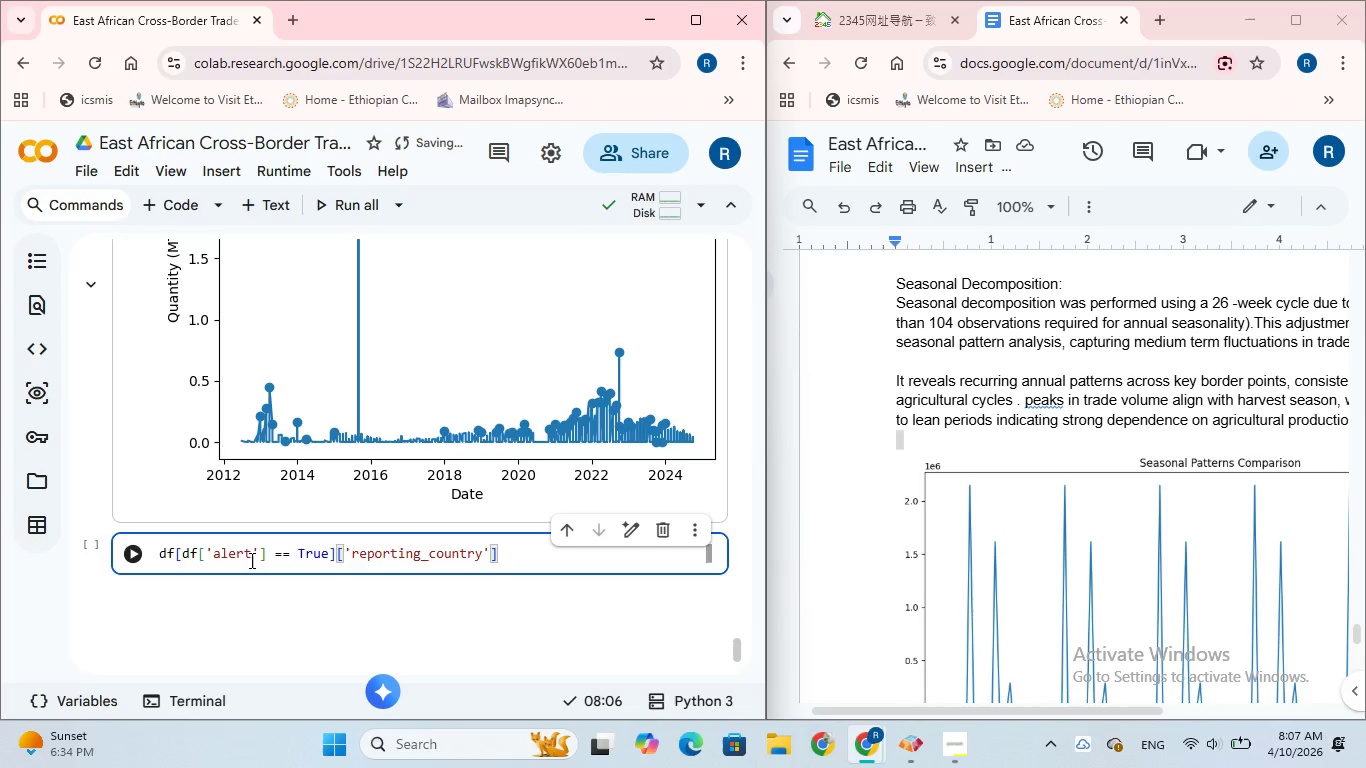 
type(.values()
key(Backspace)
key(Backspace)
type(_counts()
 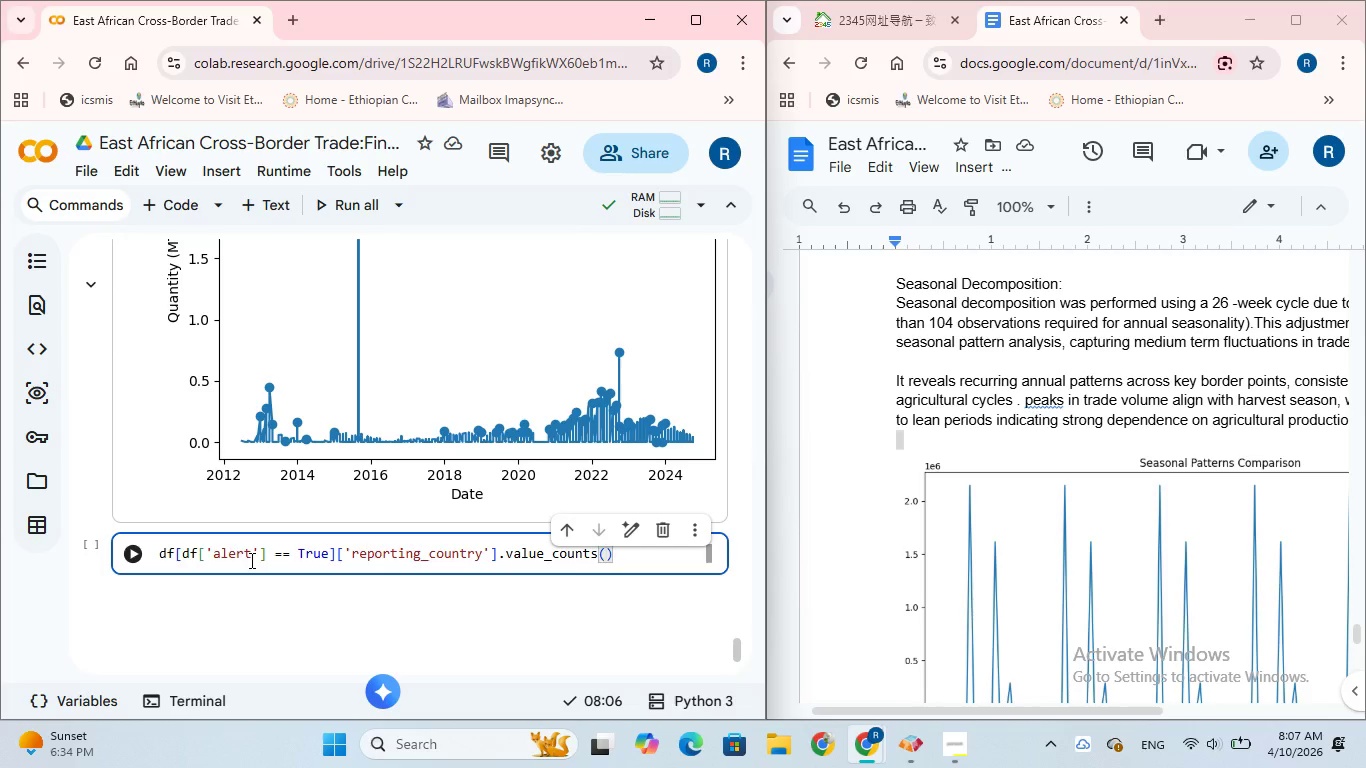 
left_click([126, 552])
 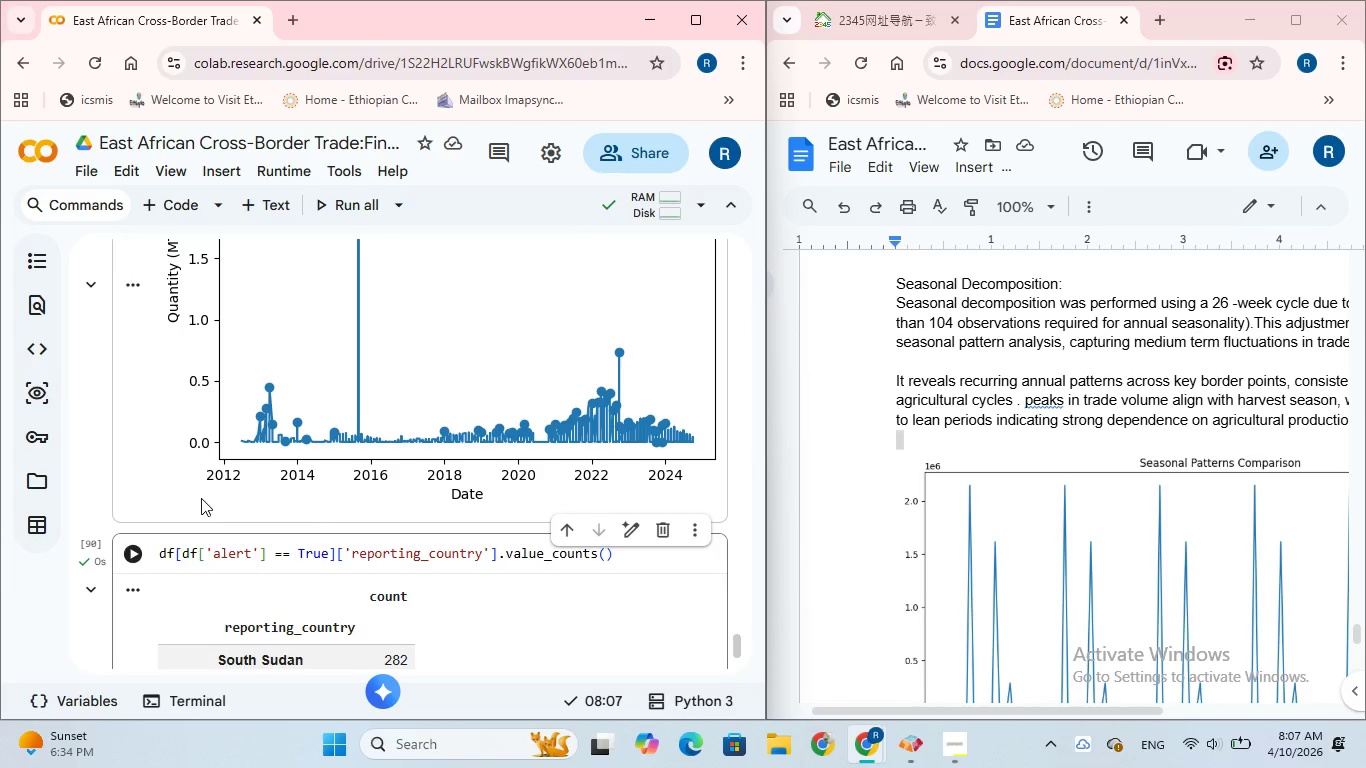 
scroll: coordinate [202, 498], scroll_direction: down, amount: 1.0
 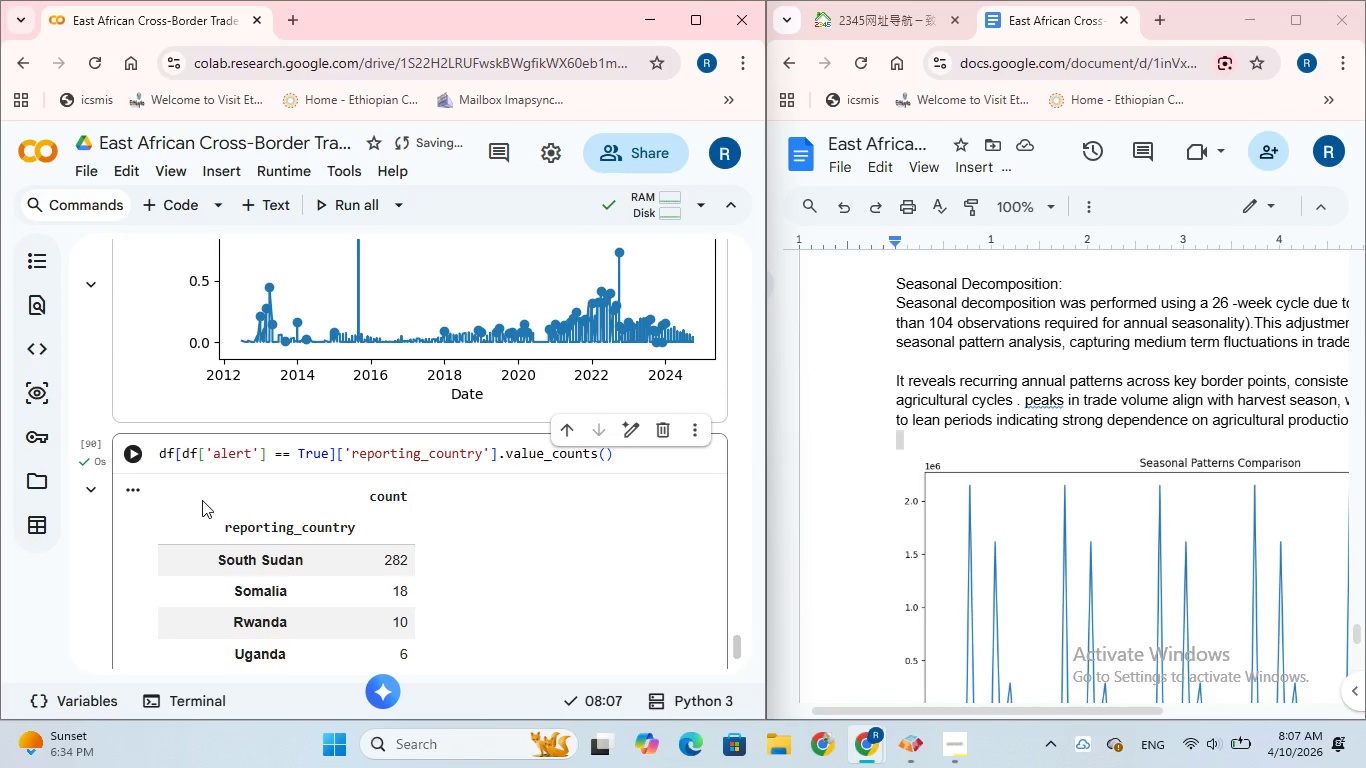 
wait(22.76)
 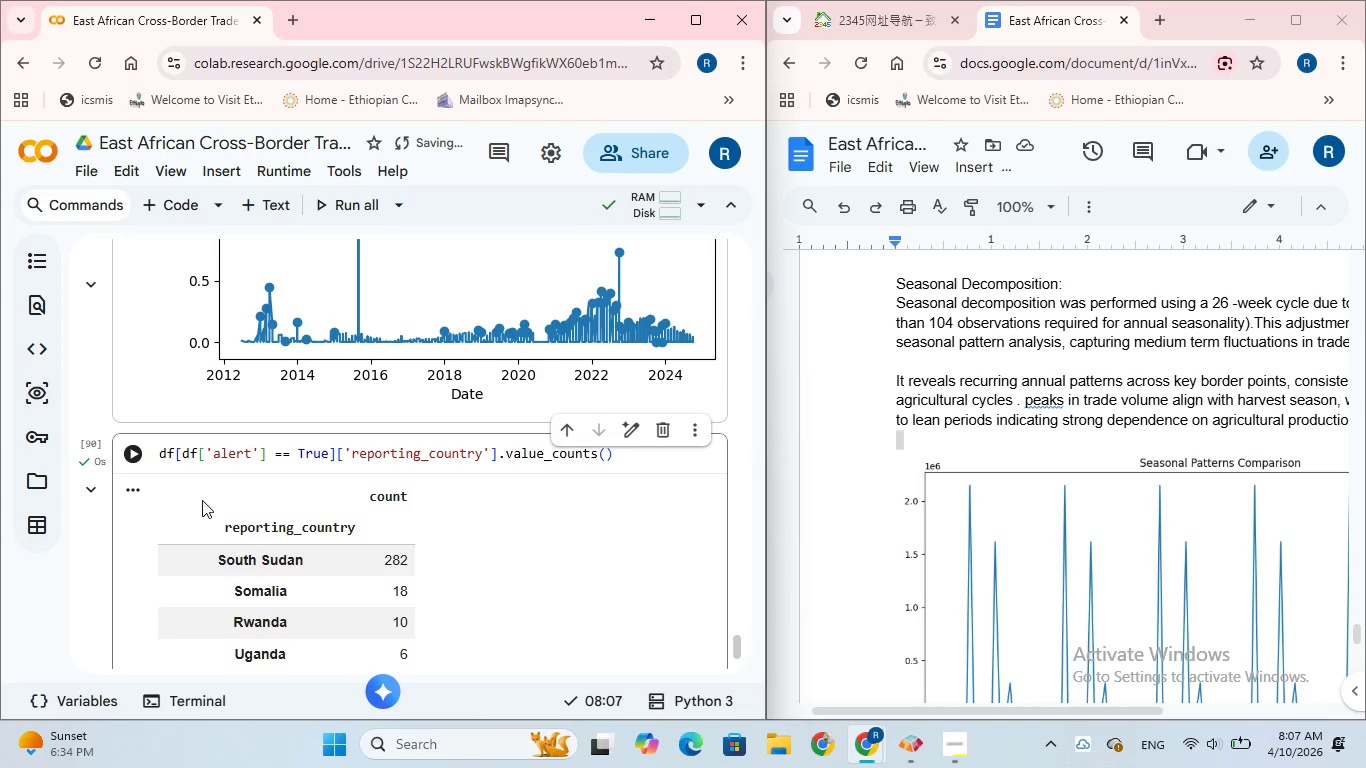 
scroll: coordinate [219, 486], scroll_direction: down, amount: 3.0
 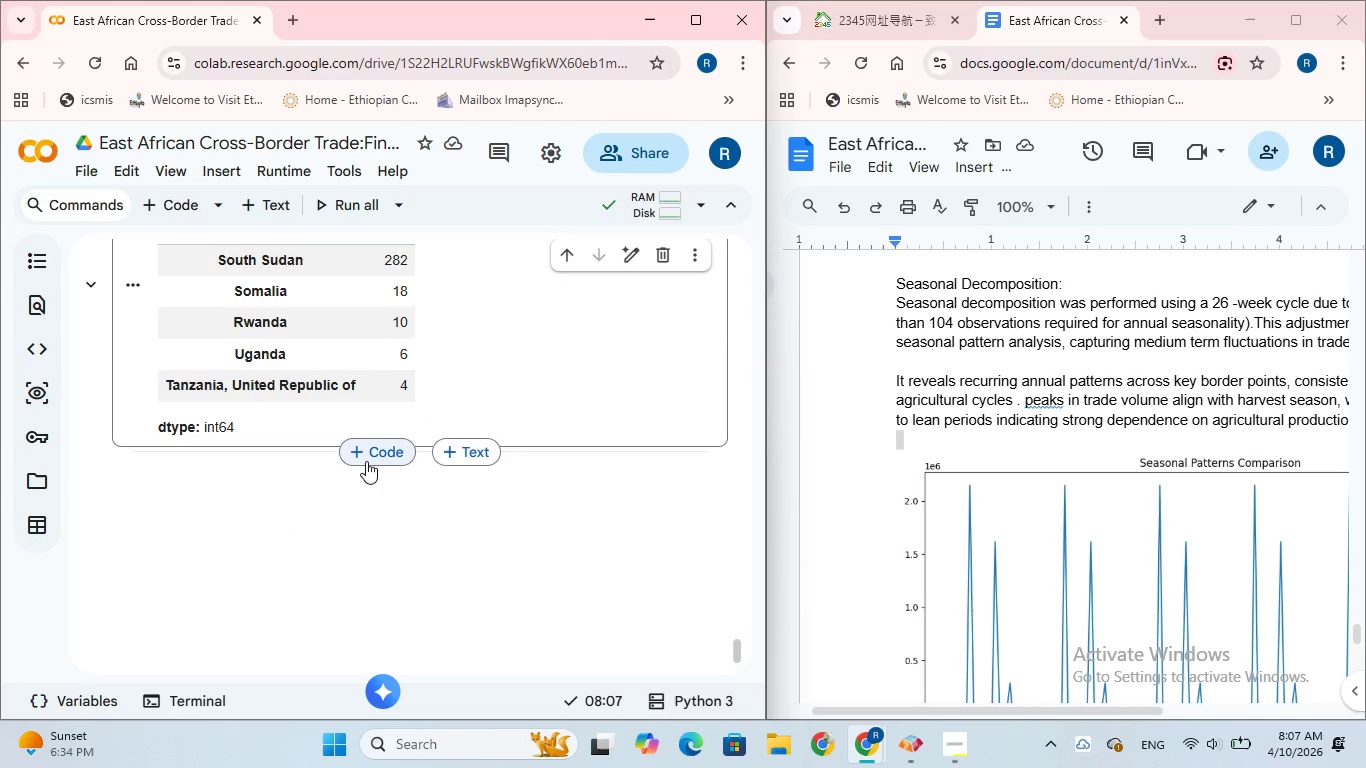 
left_click([373, 456])
 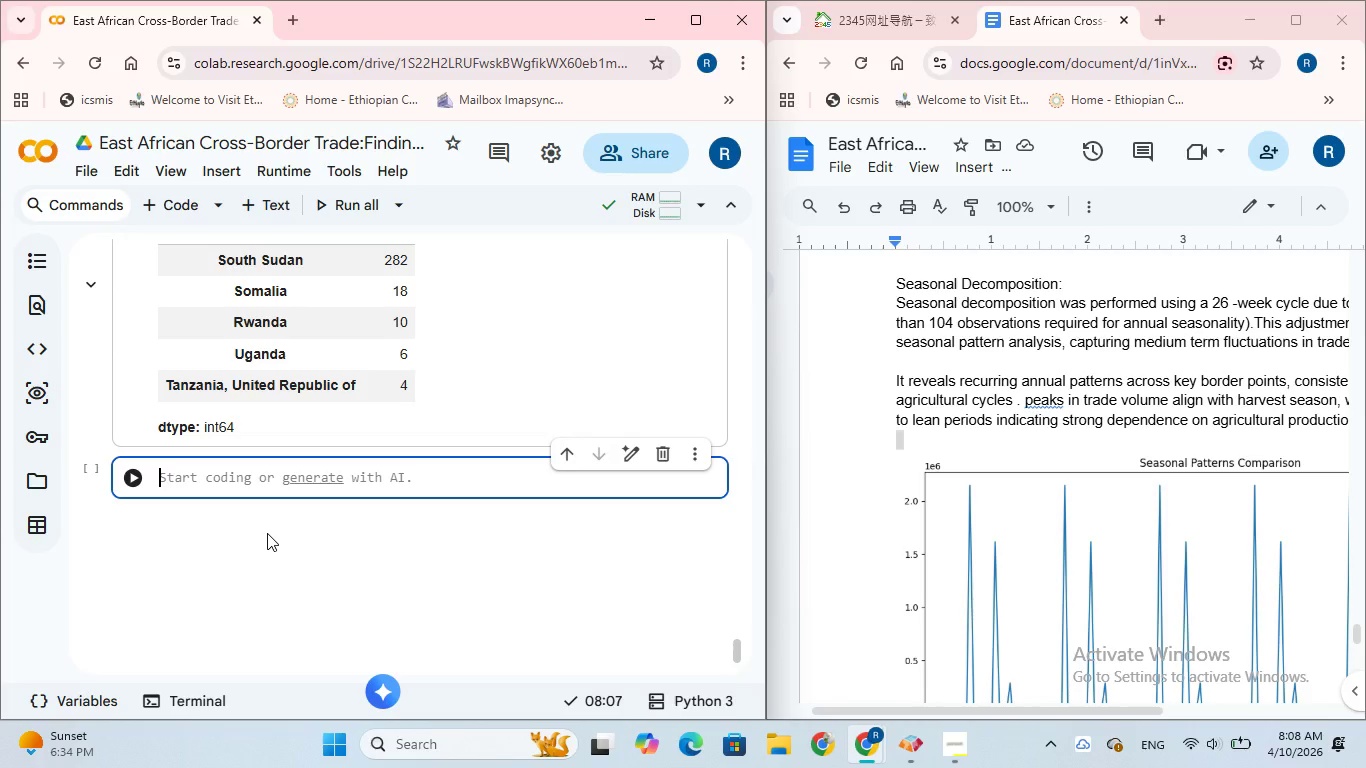 
type(df[df['alert)
 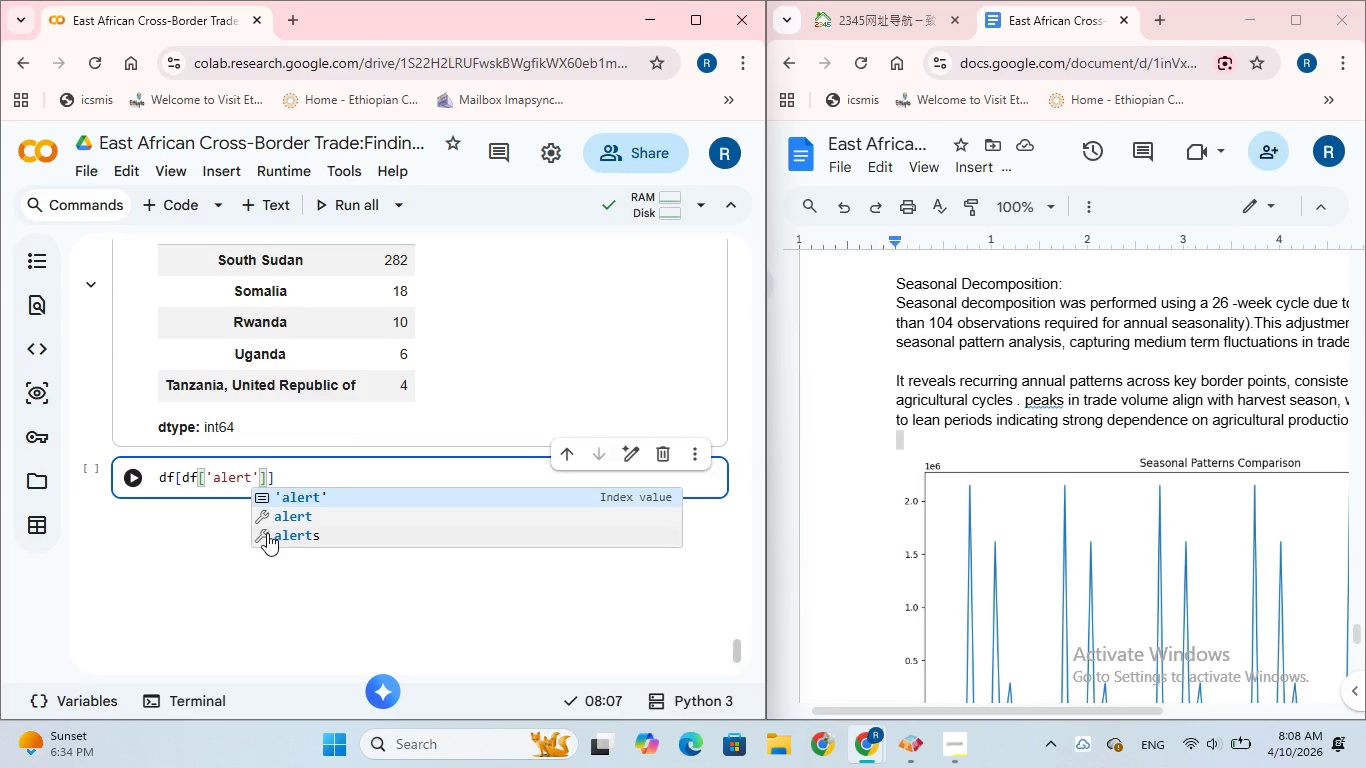 
key(ArrowRight)
 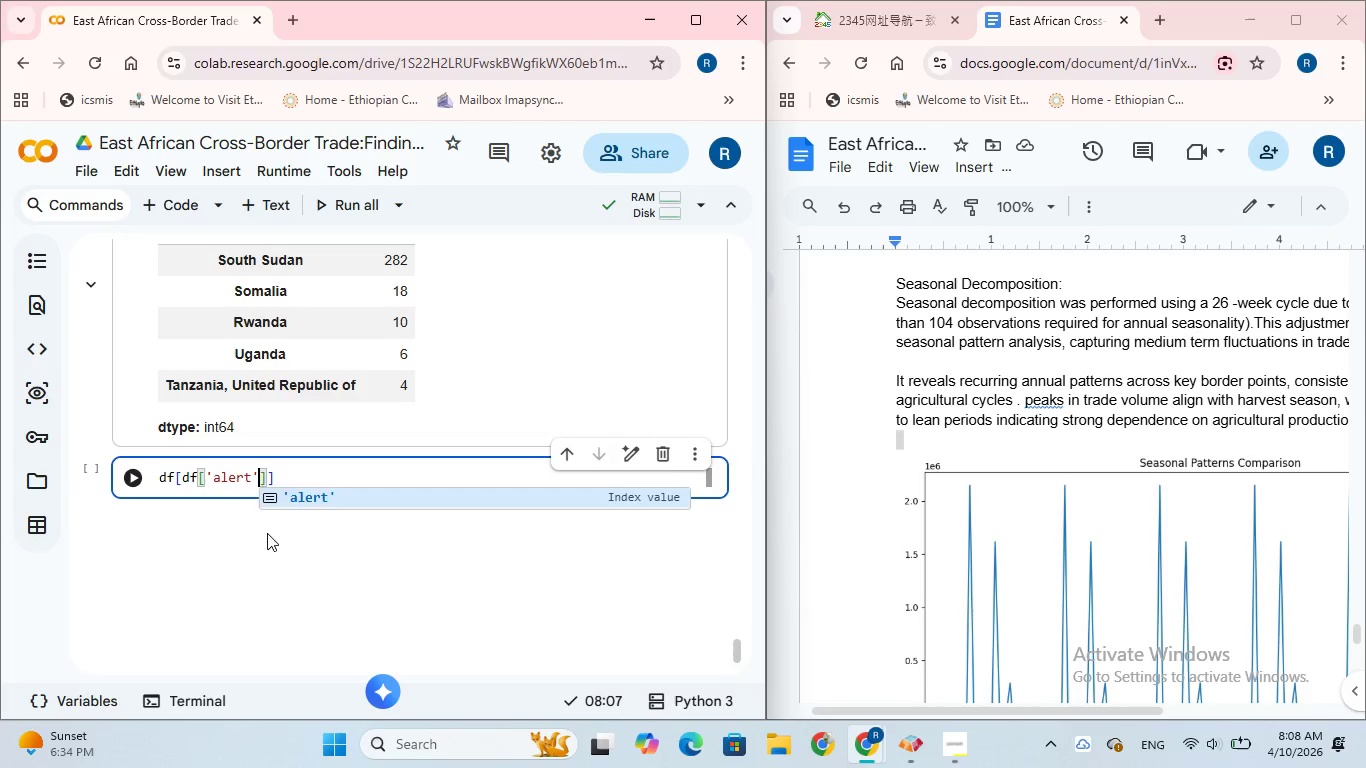 
key(ArrowRight)
 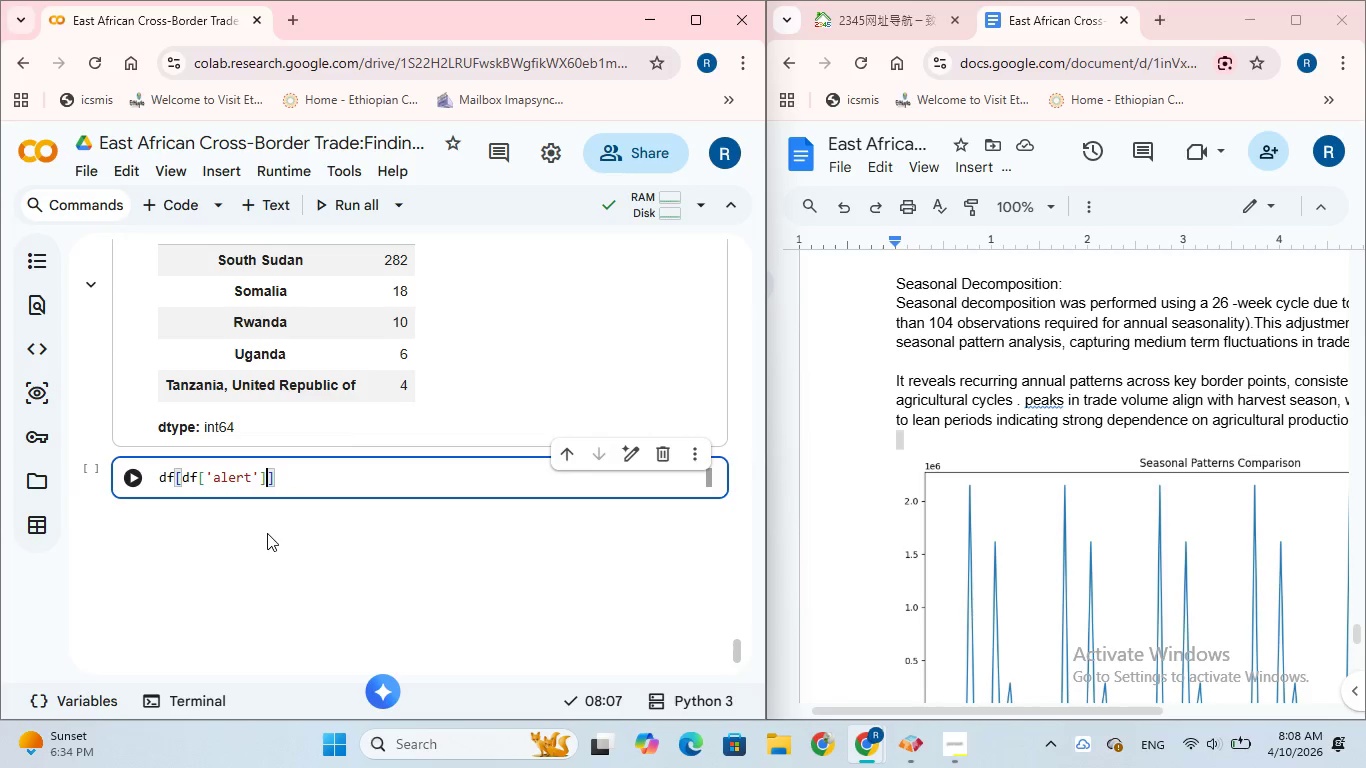 
type(== True)
 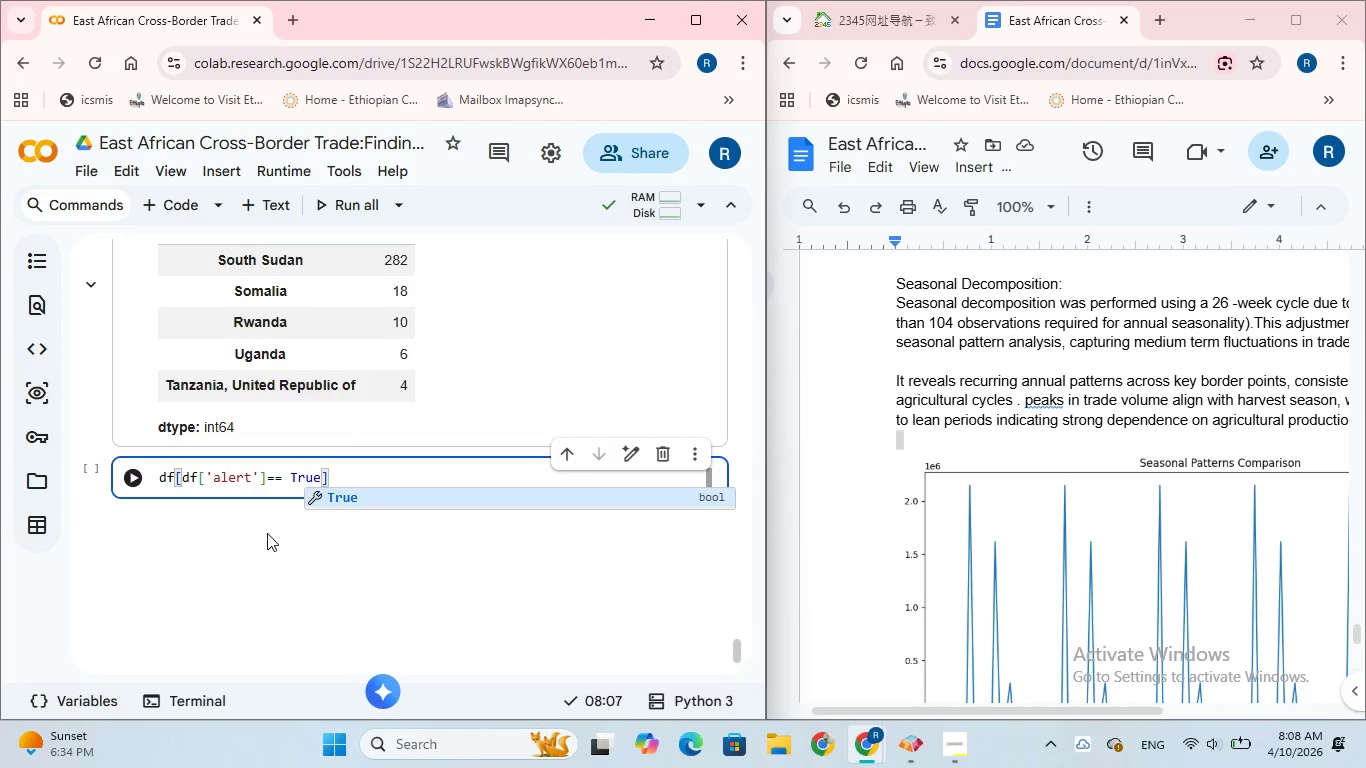 
key(ArrowRight)
 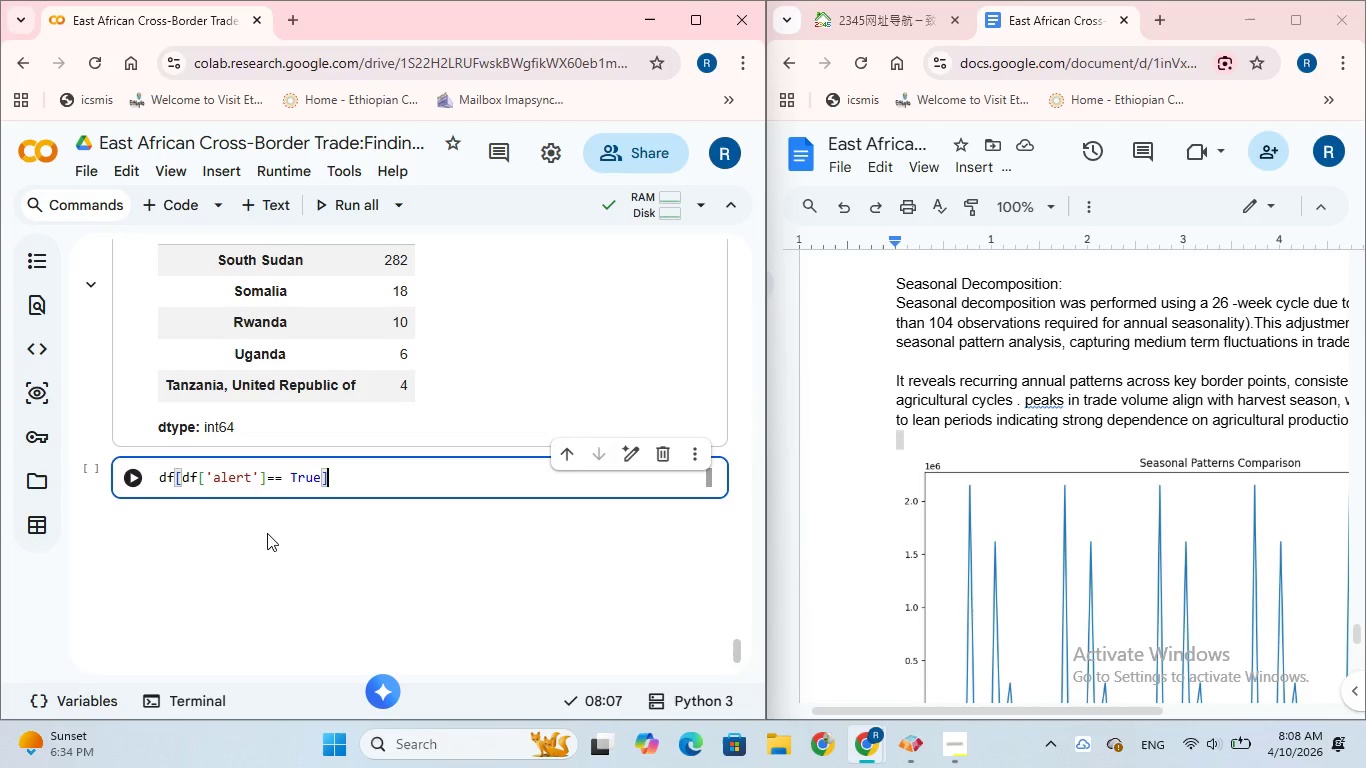 
key(BracketLeft)
 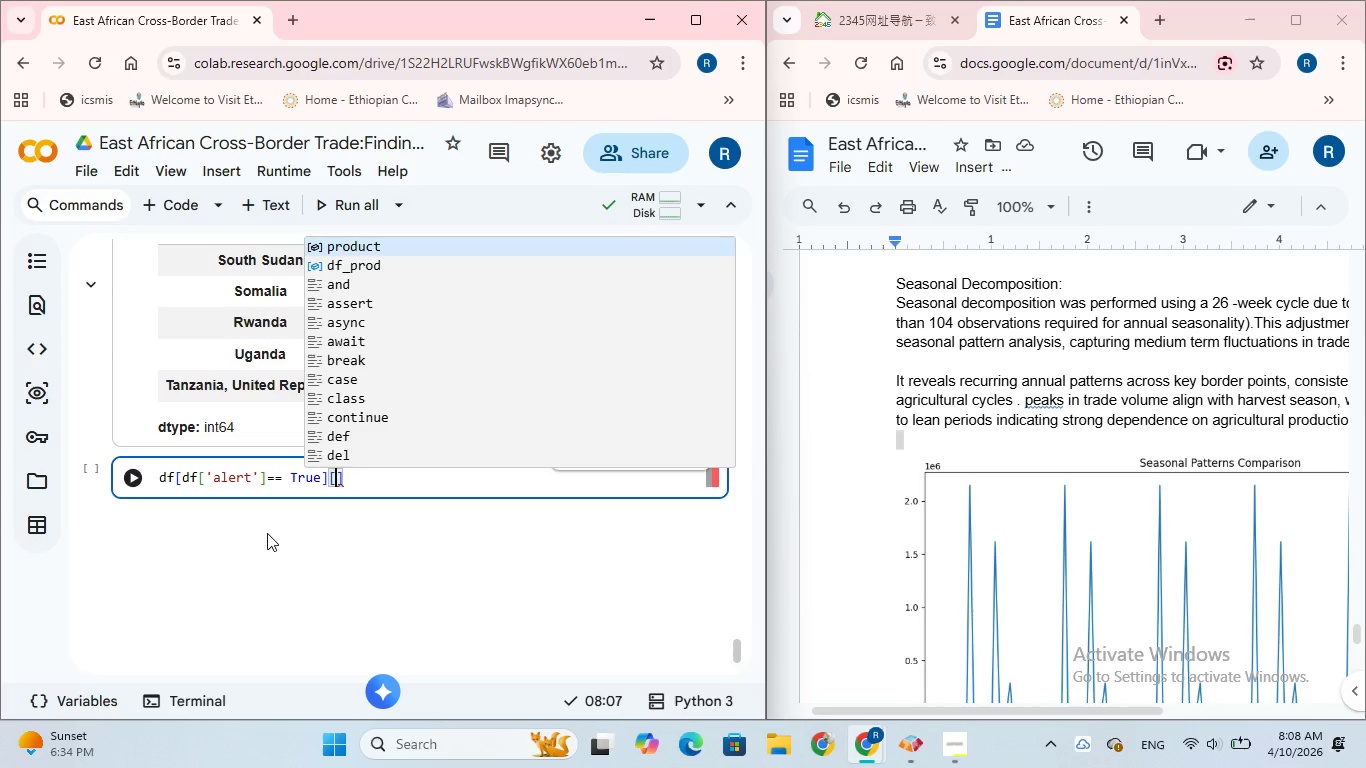 
wait(5.39)
 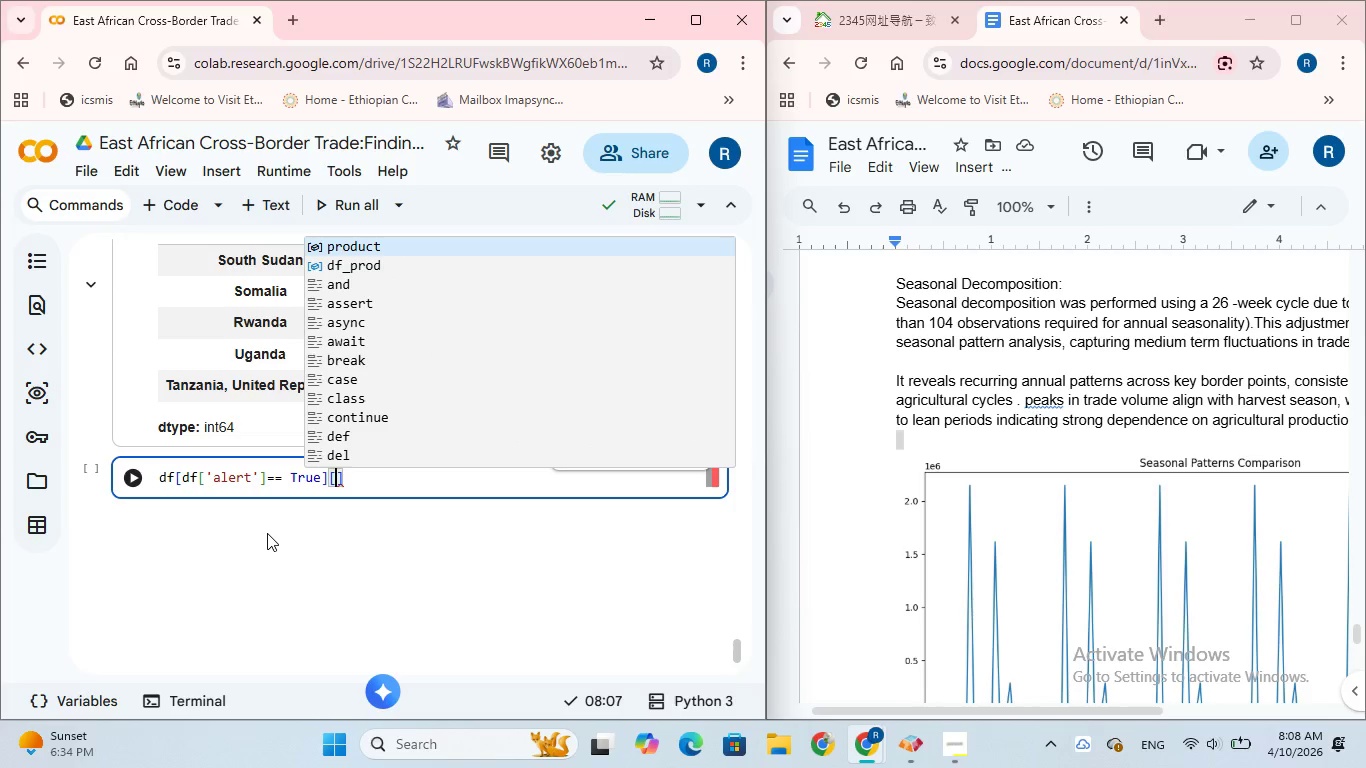 
type('destination)
 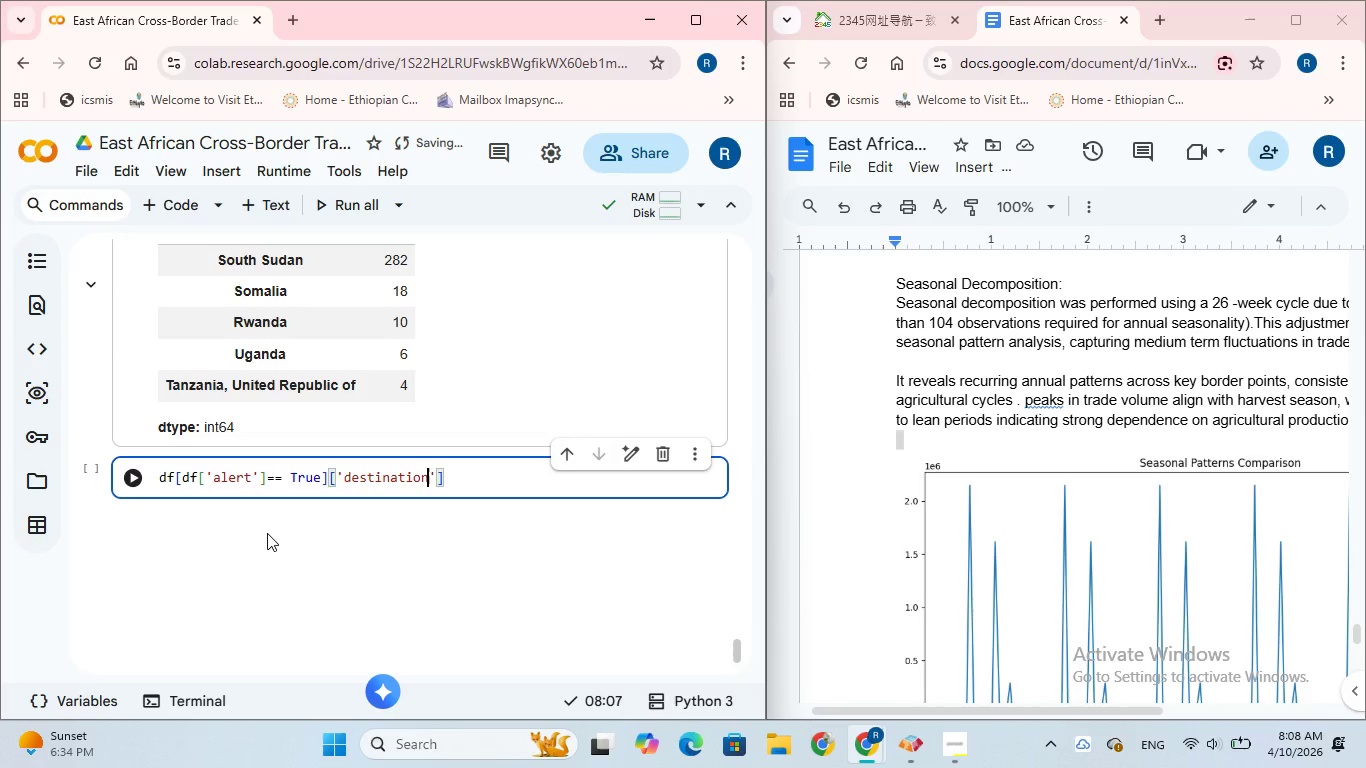 
key(ArrowRight)
 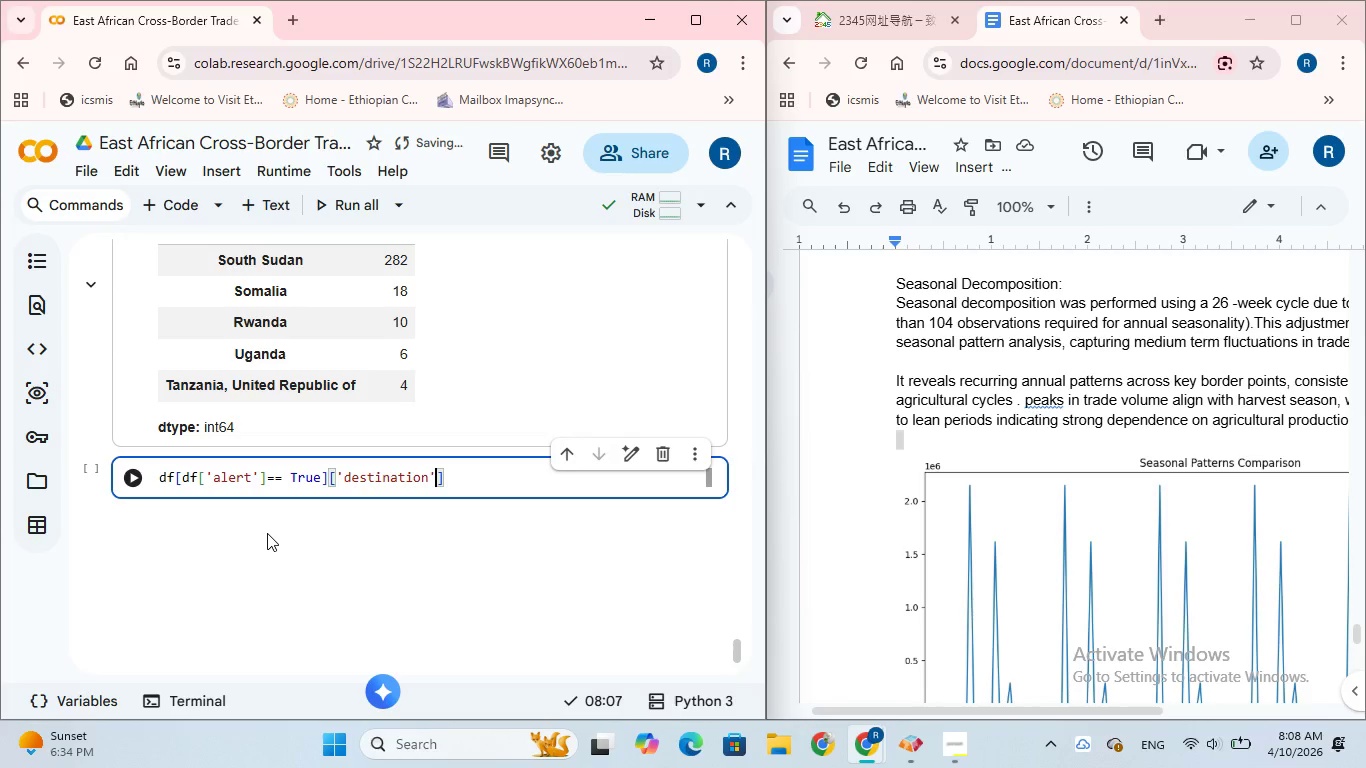 
key(ArrowRight)
 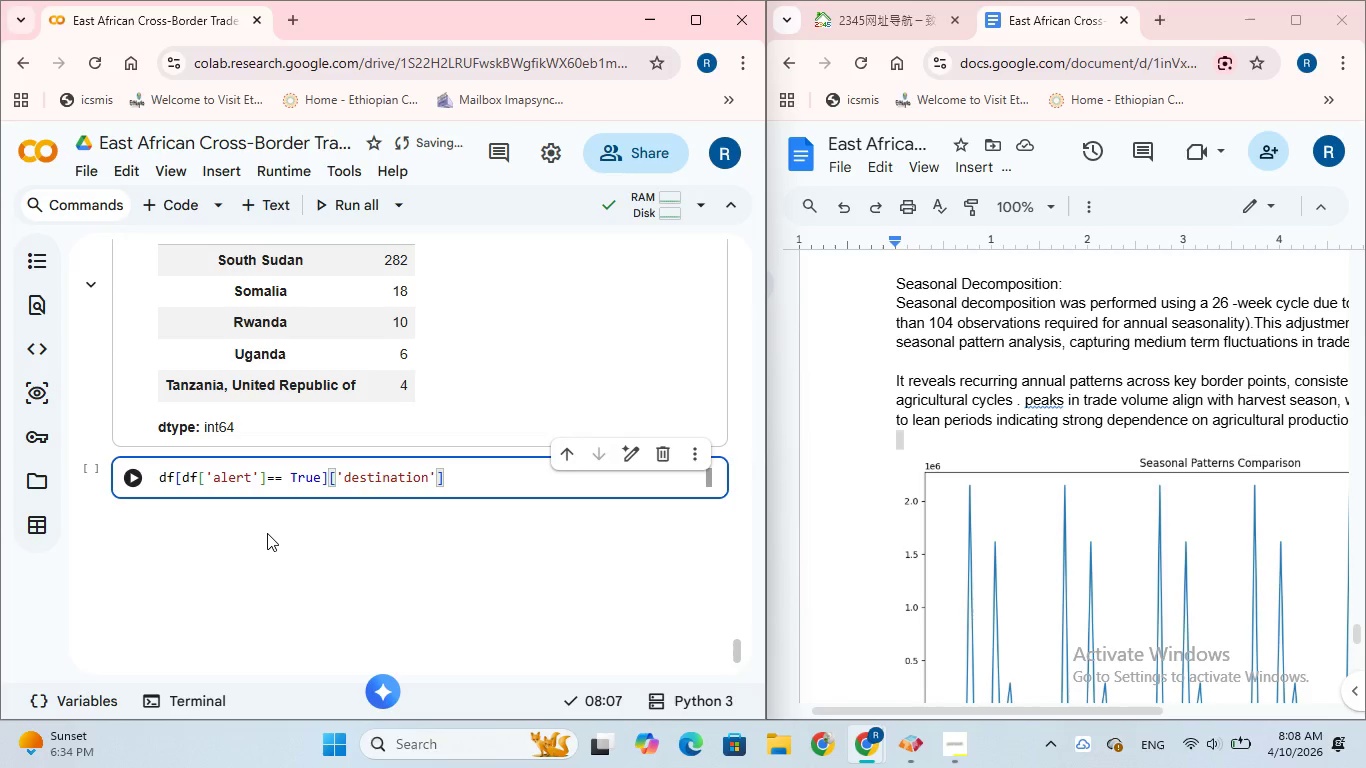 
type(.value_counts()
 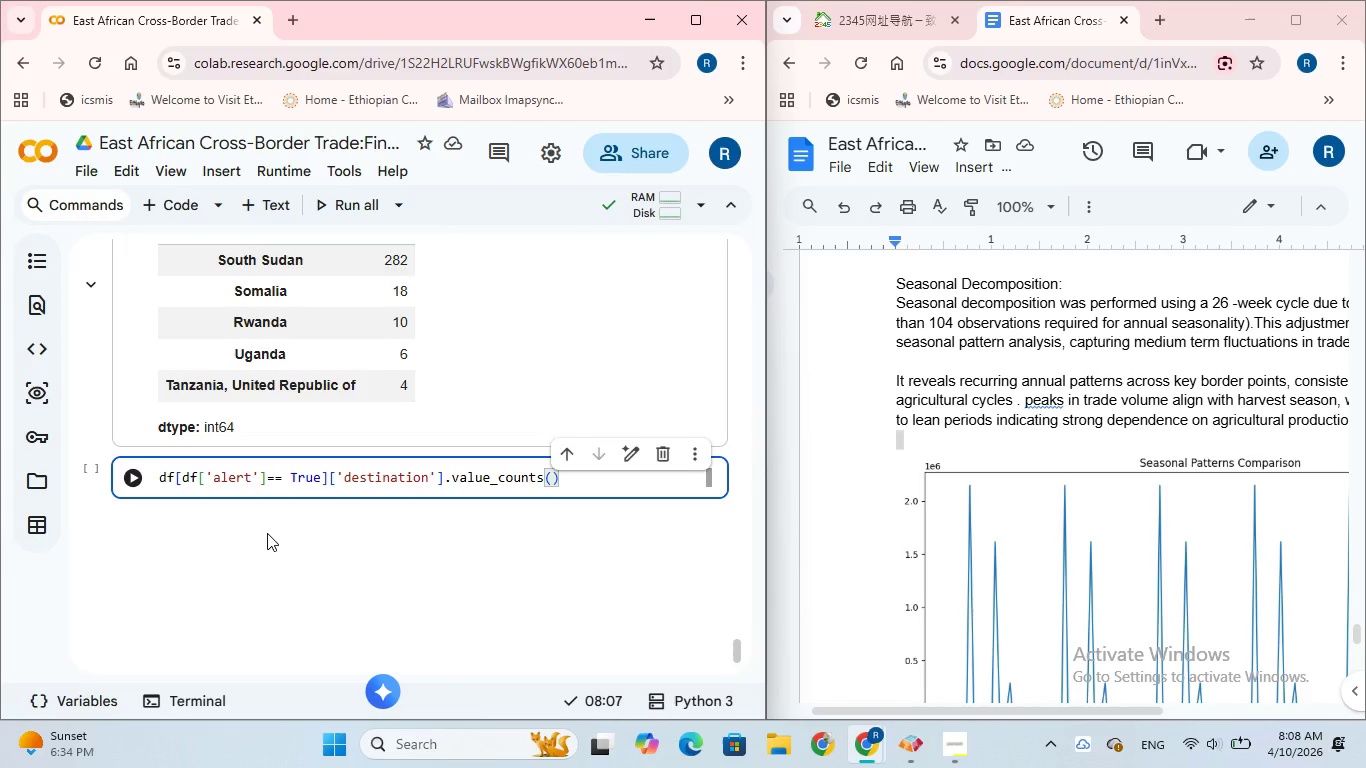 
wait(5.69)
 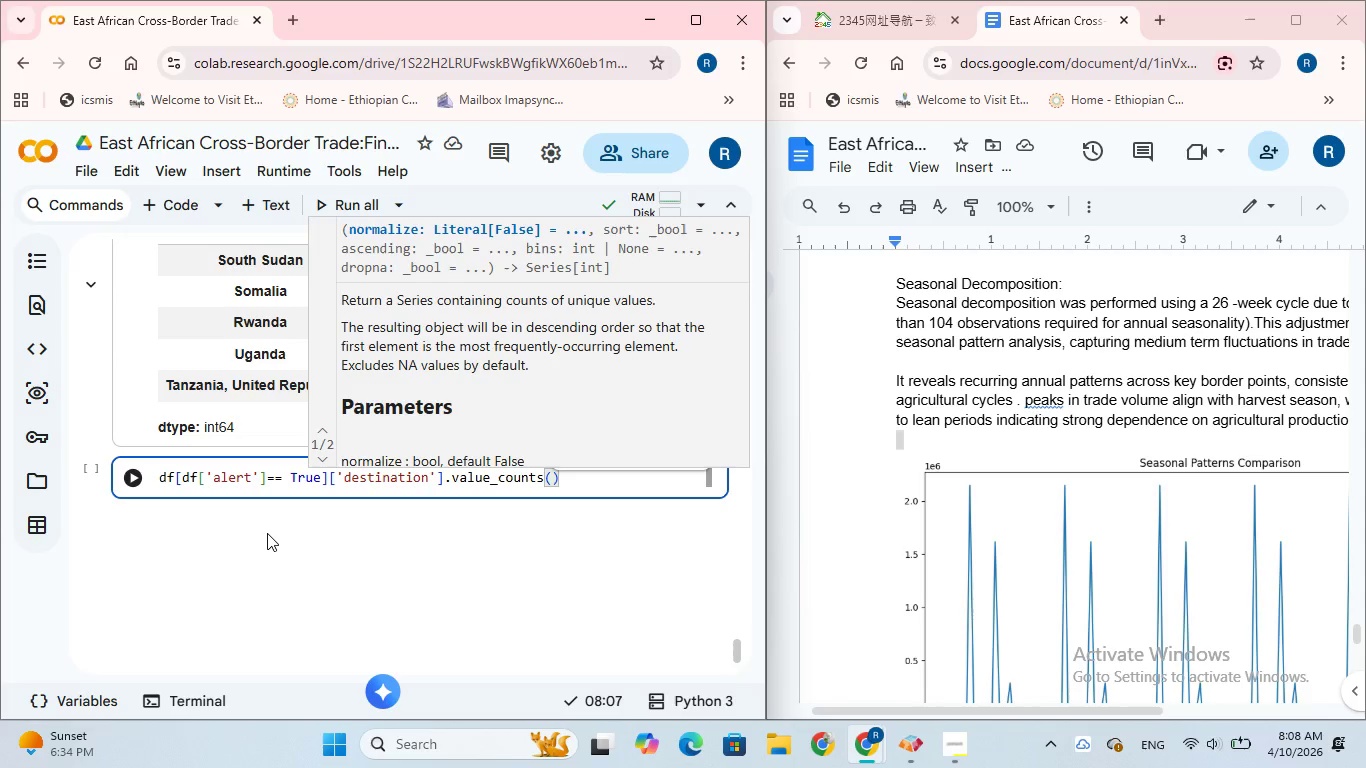 
left_click([125, 474])
 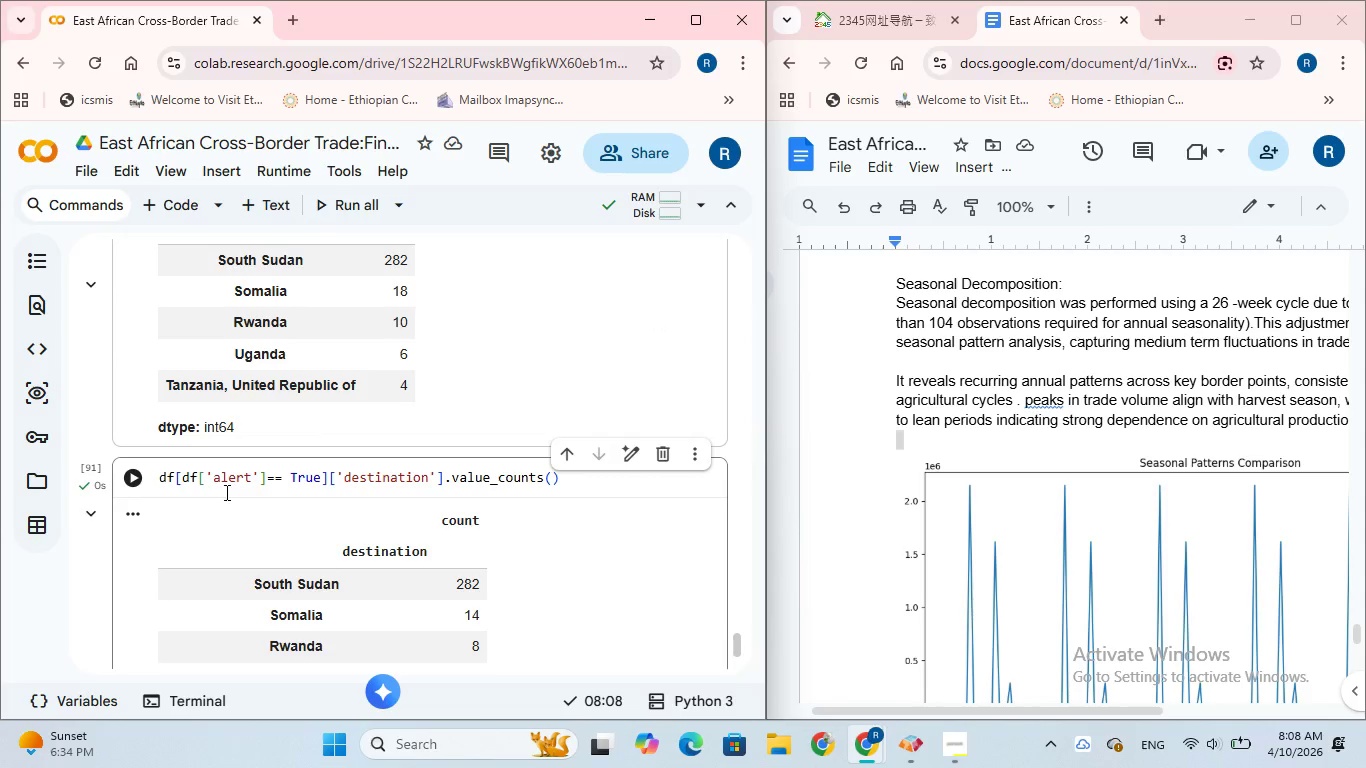 
scroll: coordinate [226, 493], scroll_direction: down, amount: 4.0
 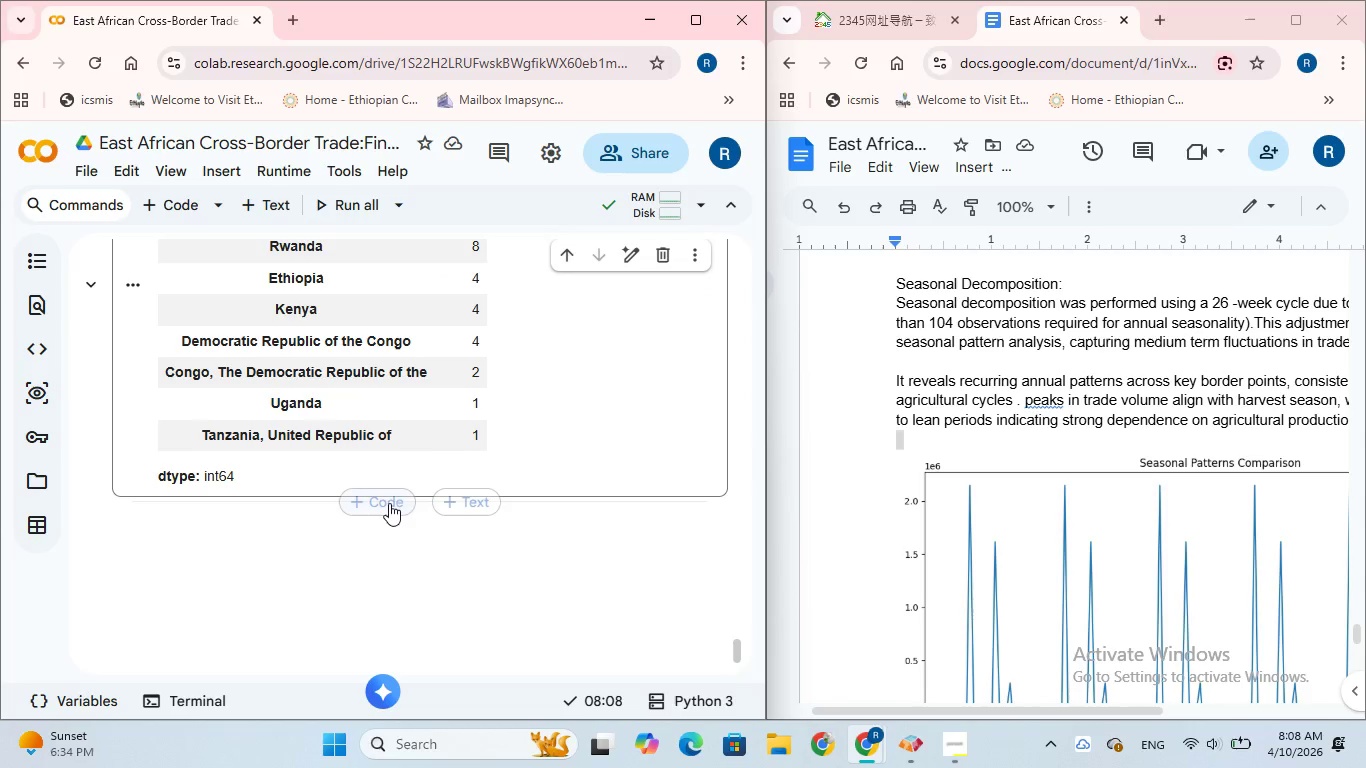 
left_click([396, 500])
 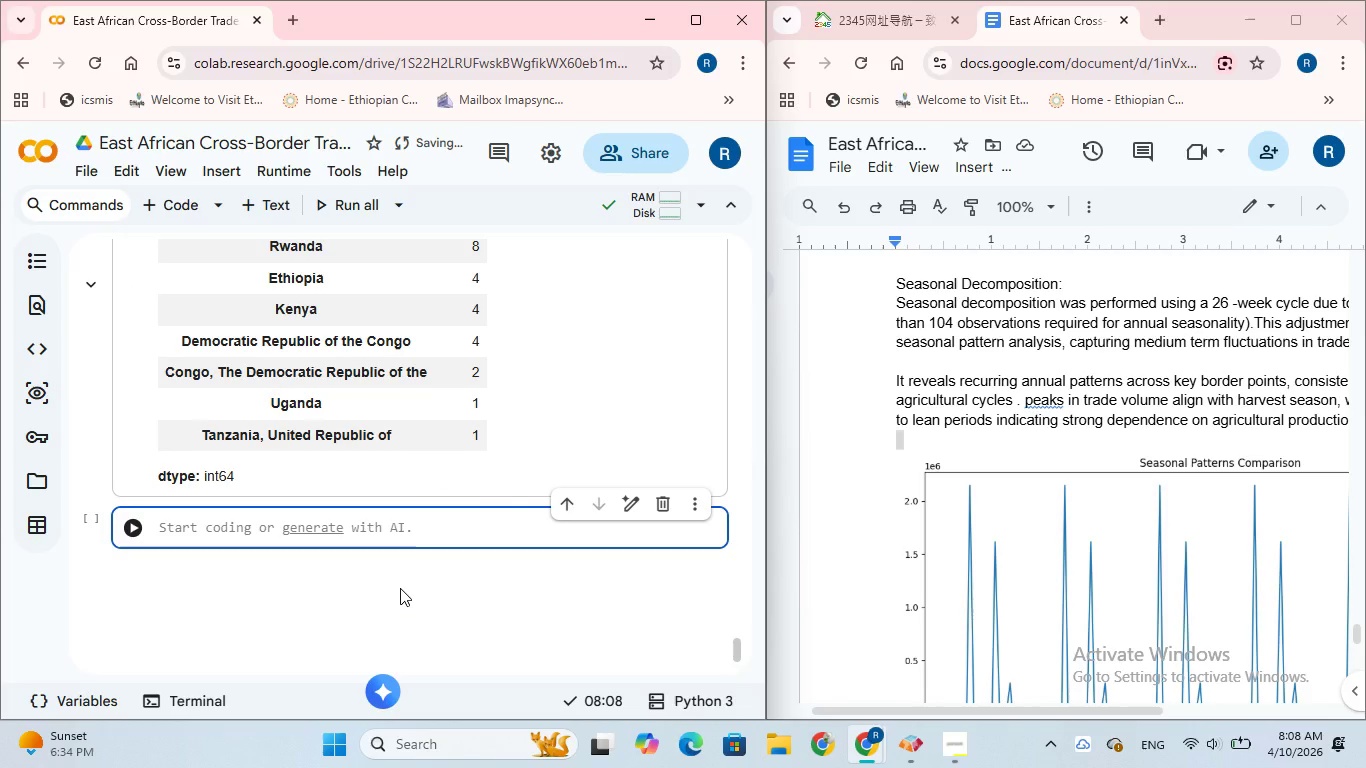 
wait(7.89)
 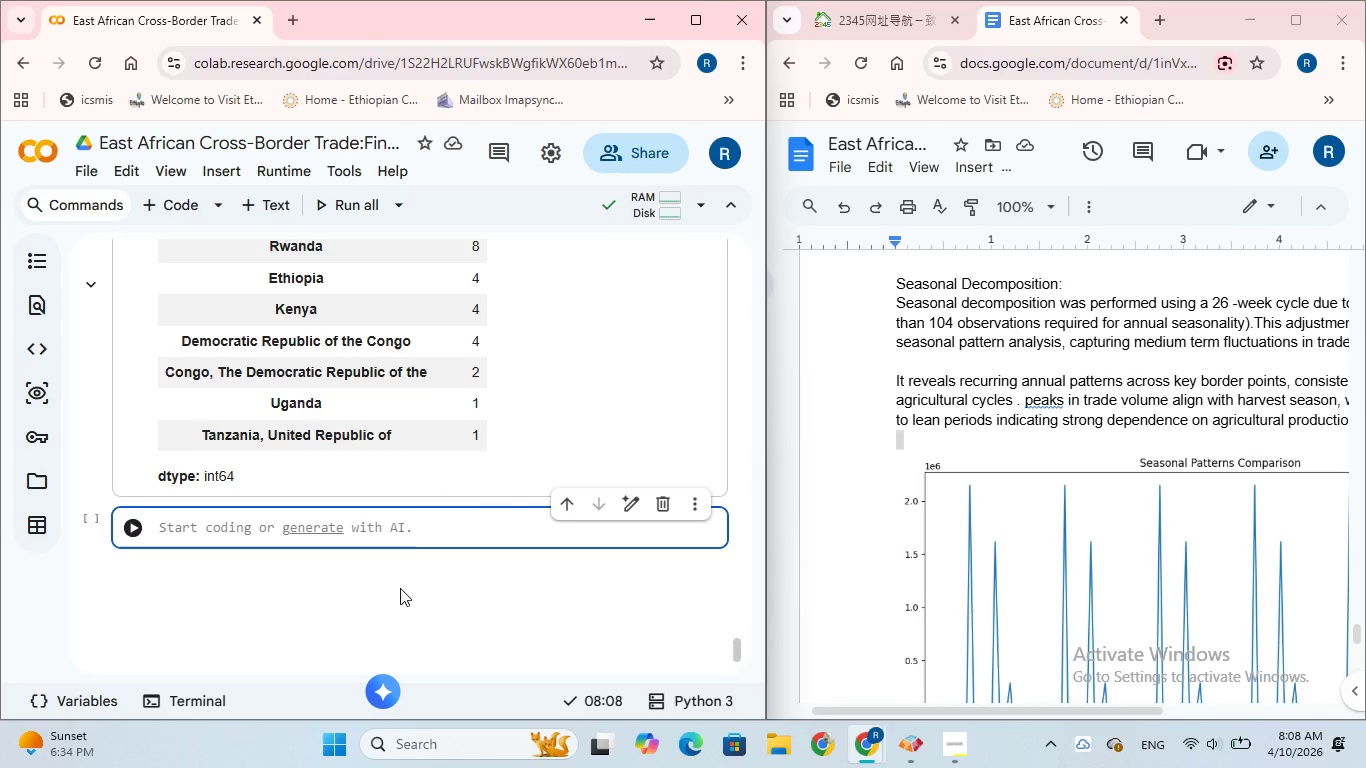 
type(country = 'Somalia)
 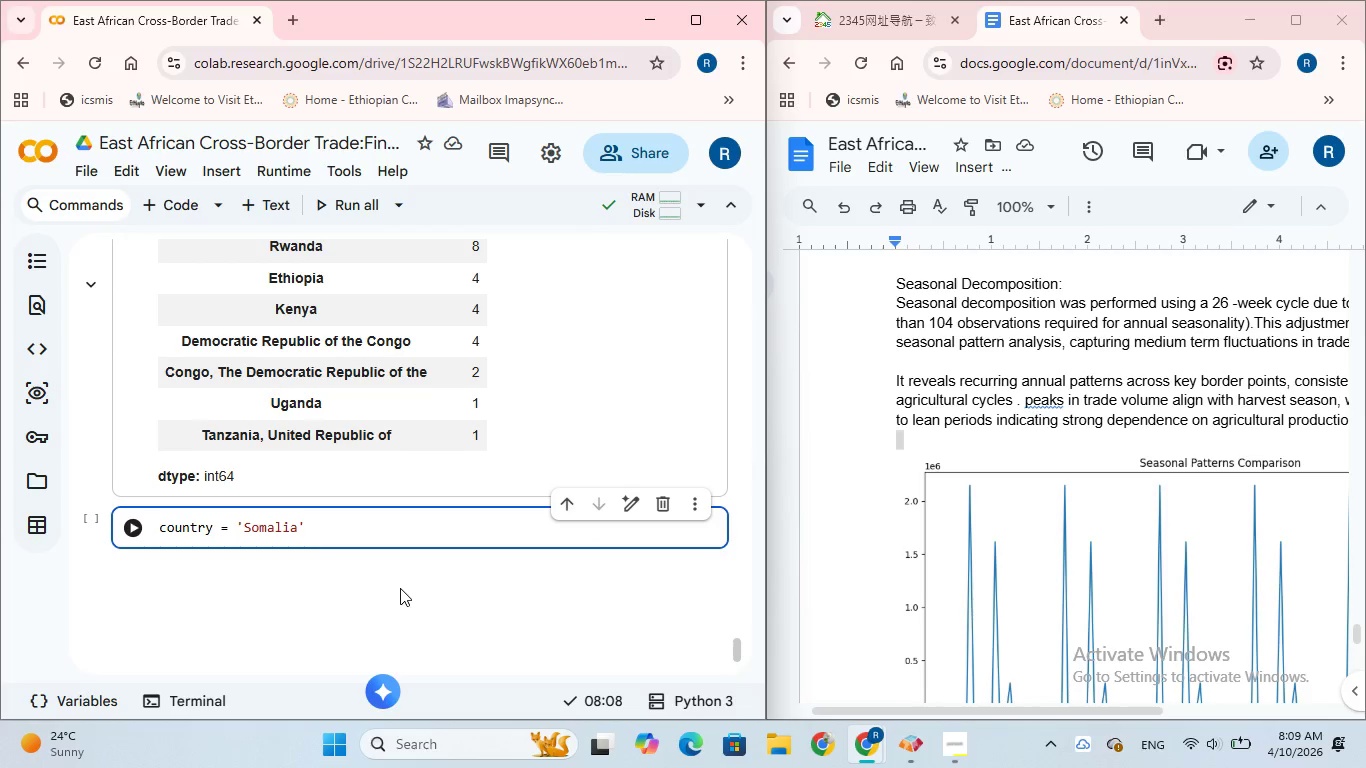 
key(ArrowRight)
 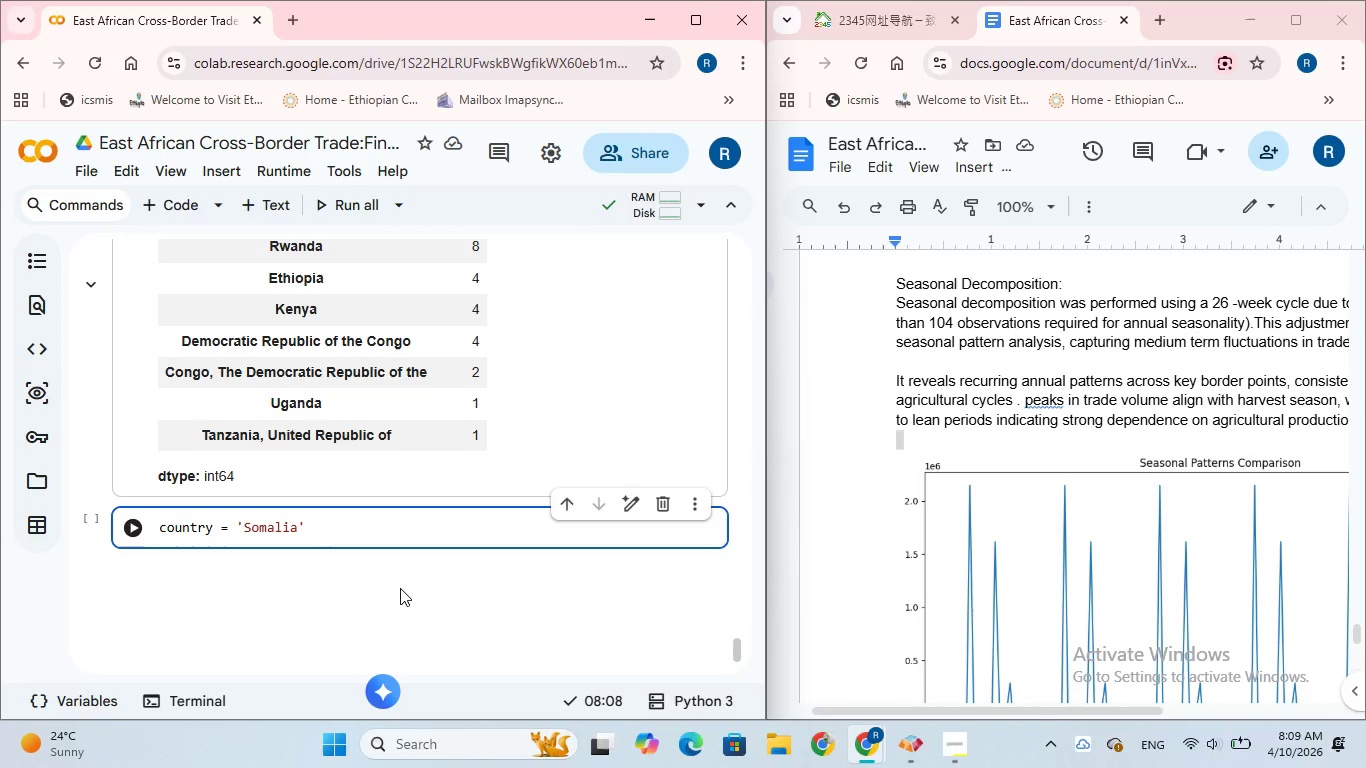 
key(Enter)
 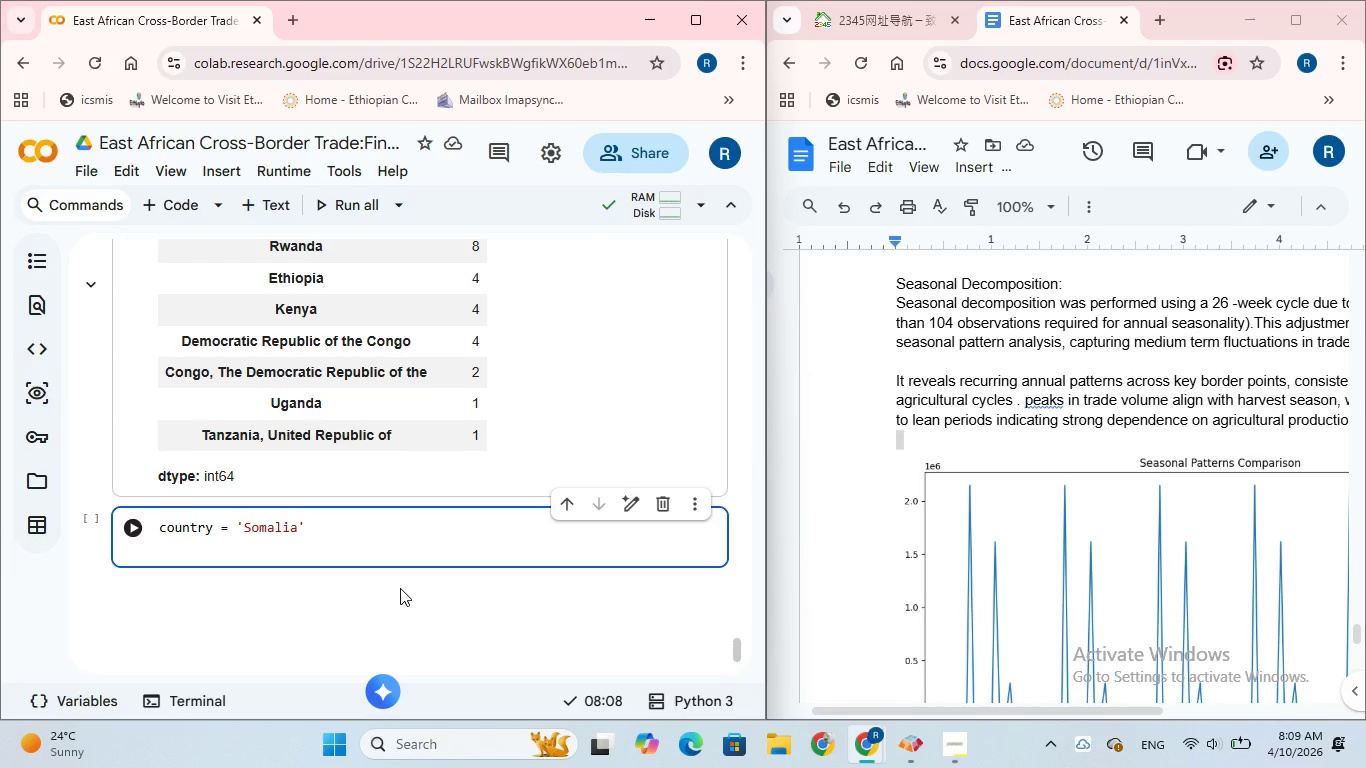 
type(df_country = df[df)
 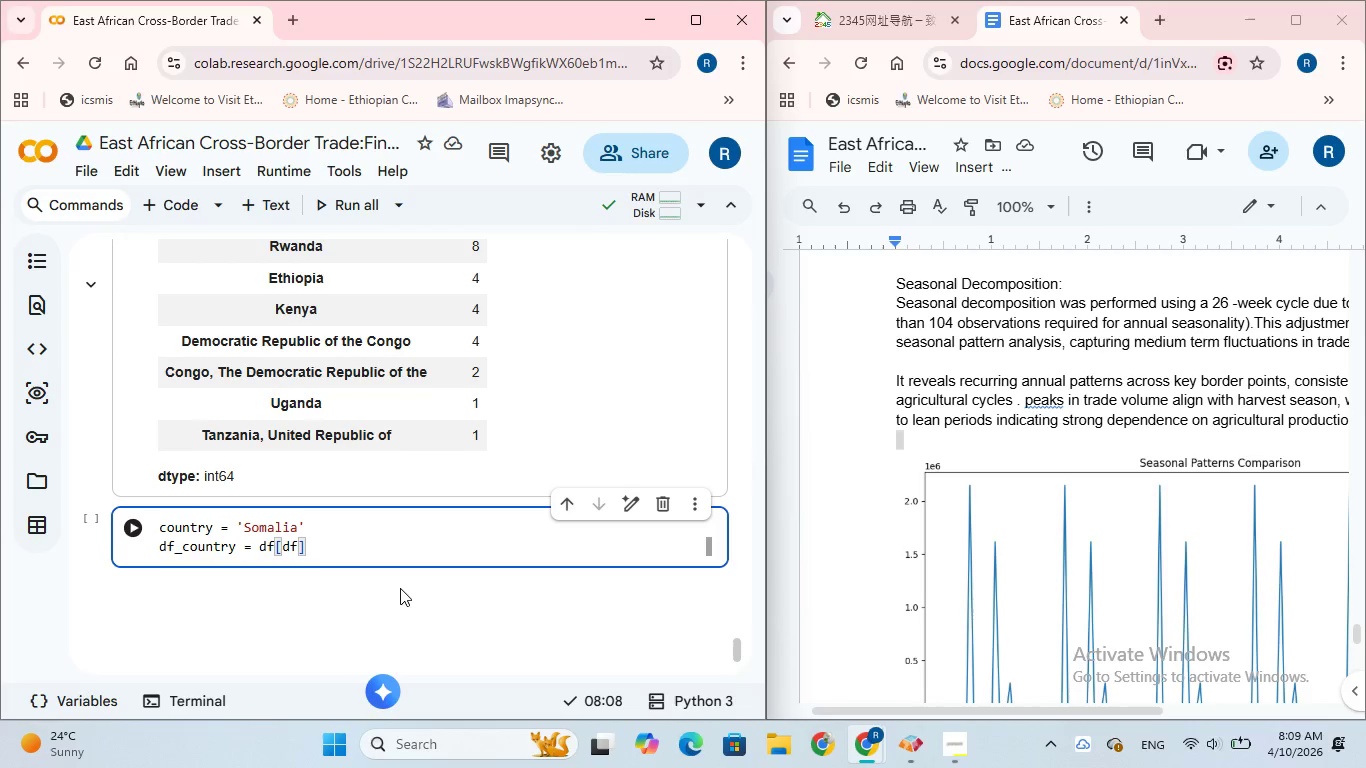 
key(BracketLeft)
 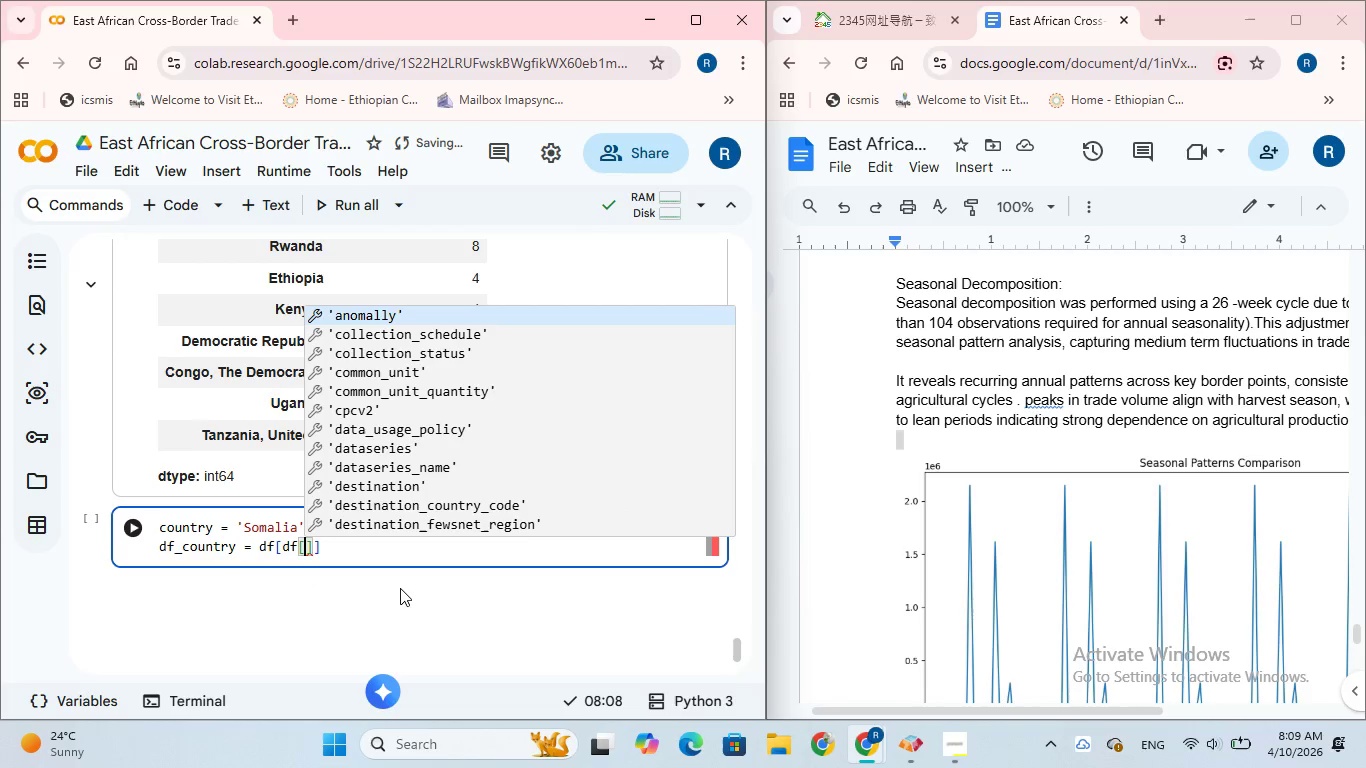 
key(Quote)
 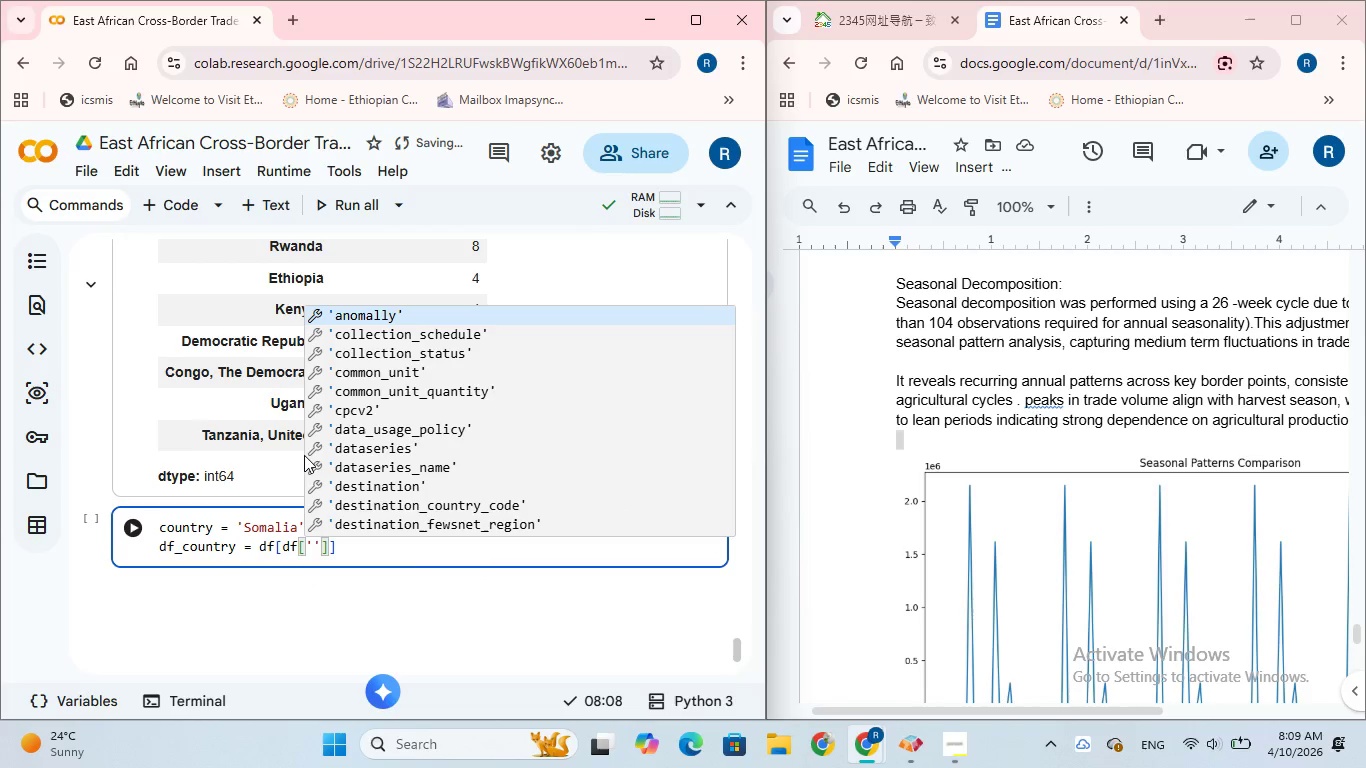 
scroll: coordinate [447, 426], scroll_direction: down, amount: 2.0
 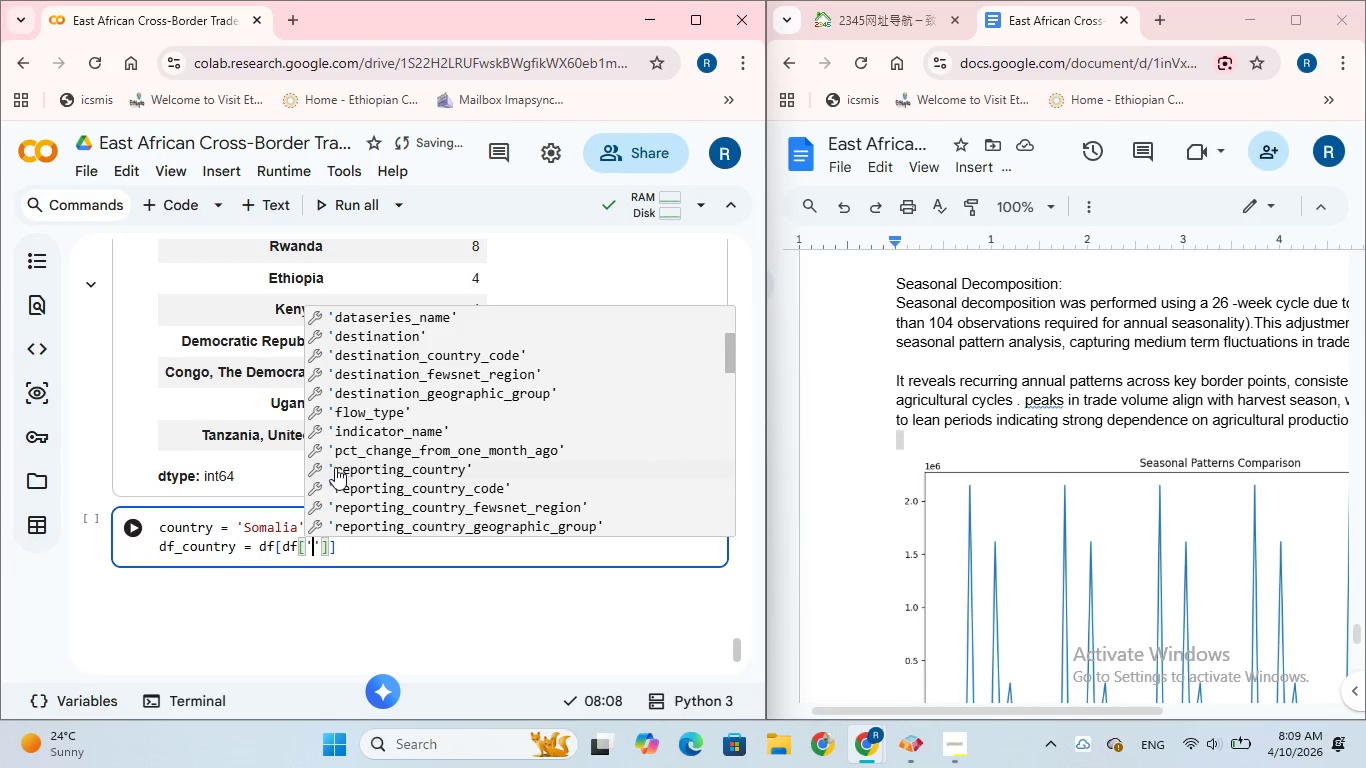 
left_click_drag(start_coordinate=[331, 465], to_coordinate=[339, 466])
 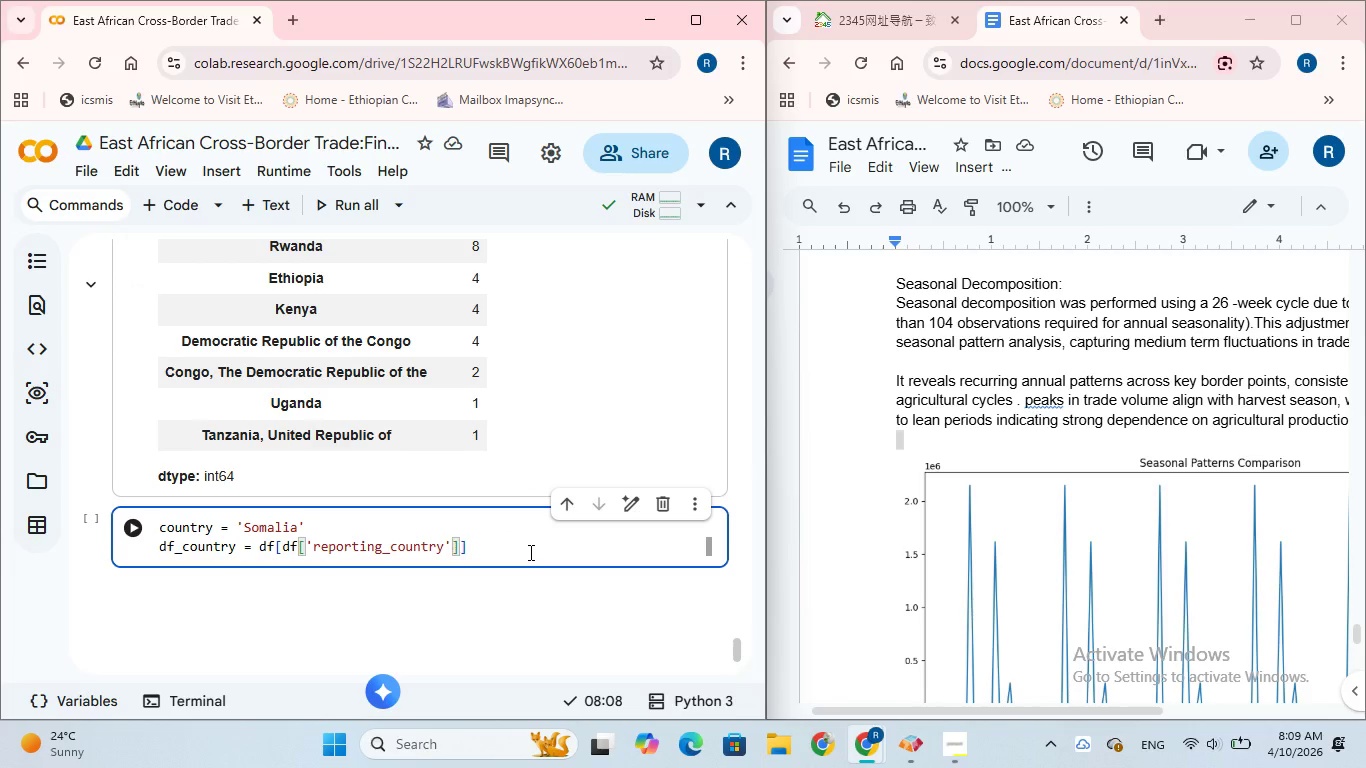 
wait(9.92)
 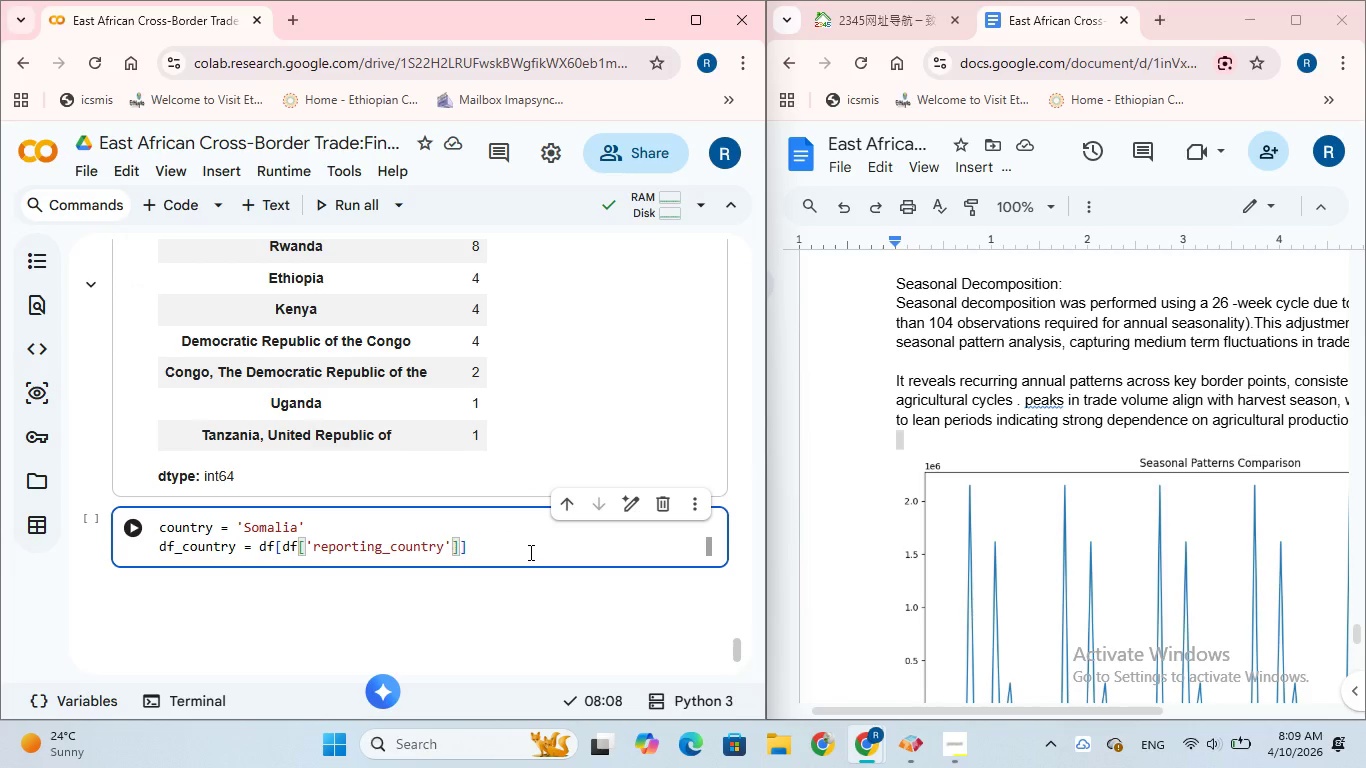 
left_click([462, 547])
 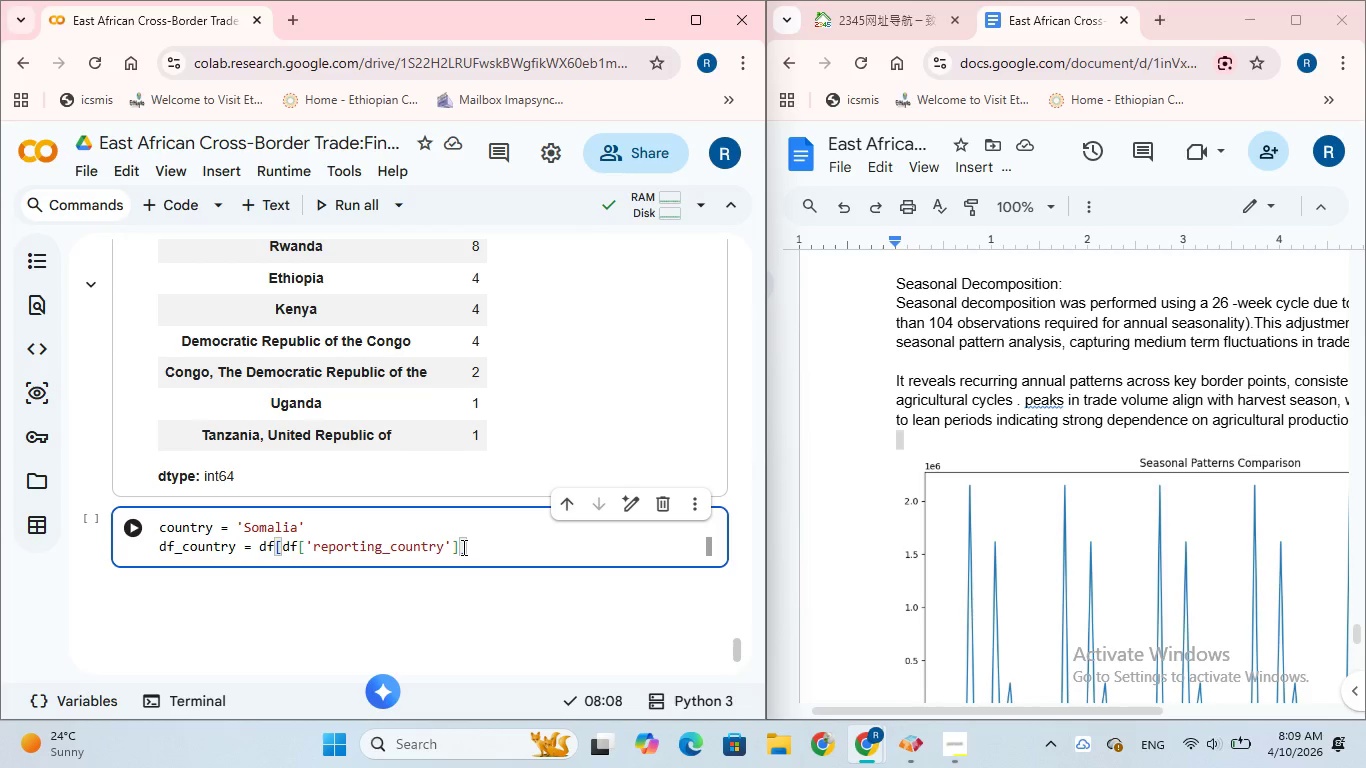 
key(Space)
 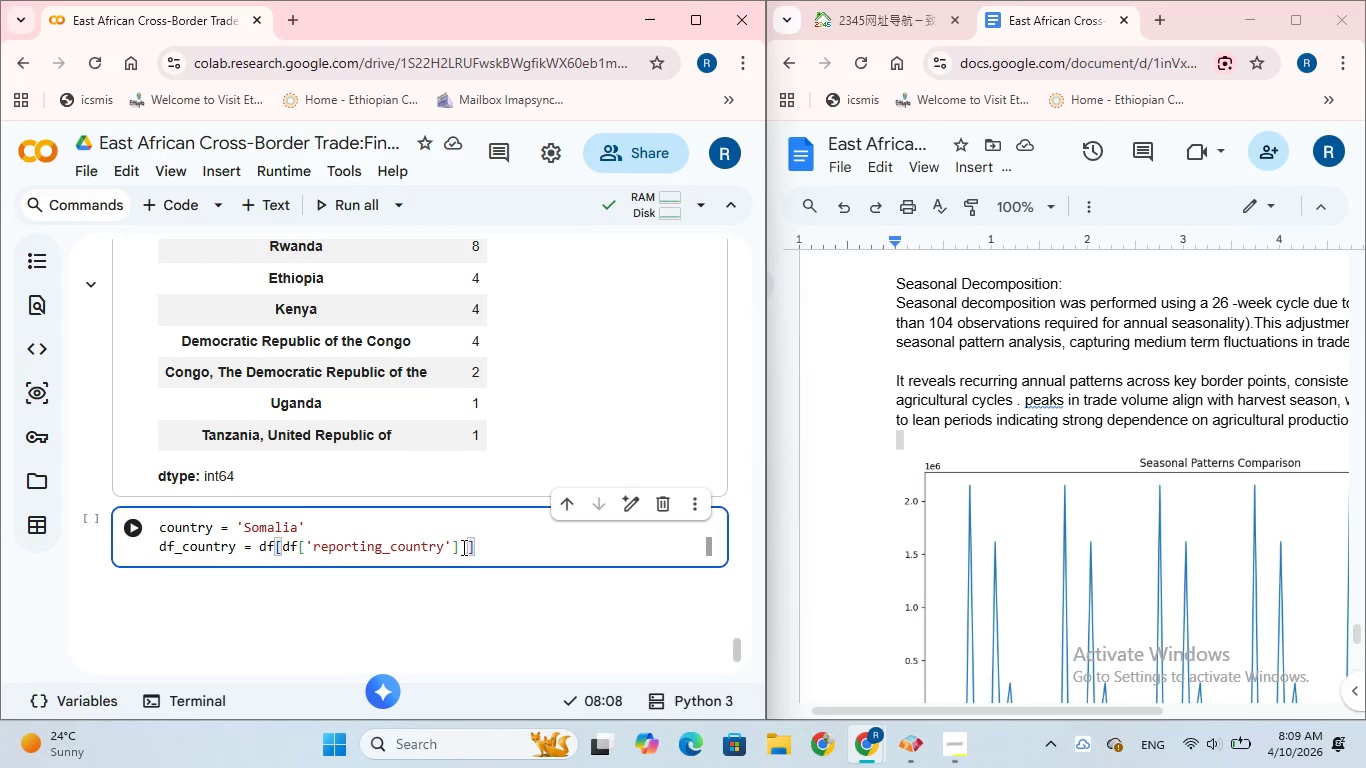 
key(Equal)
 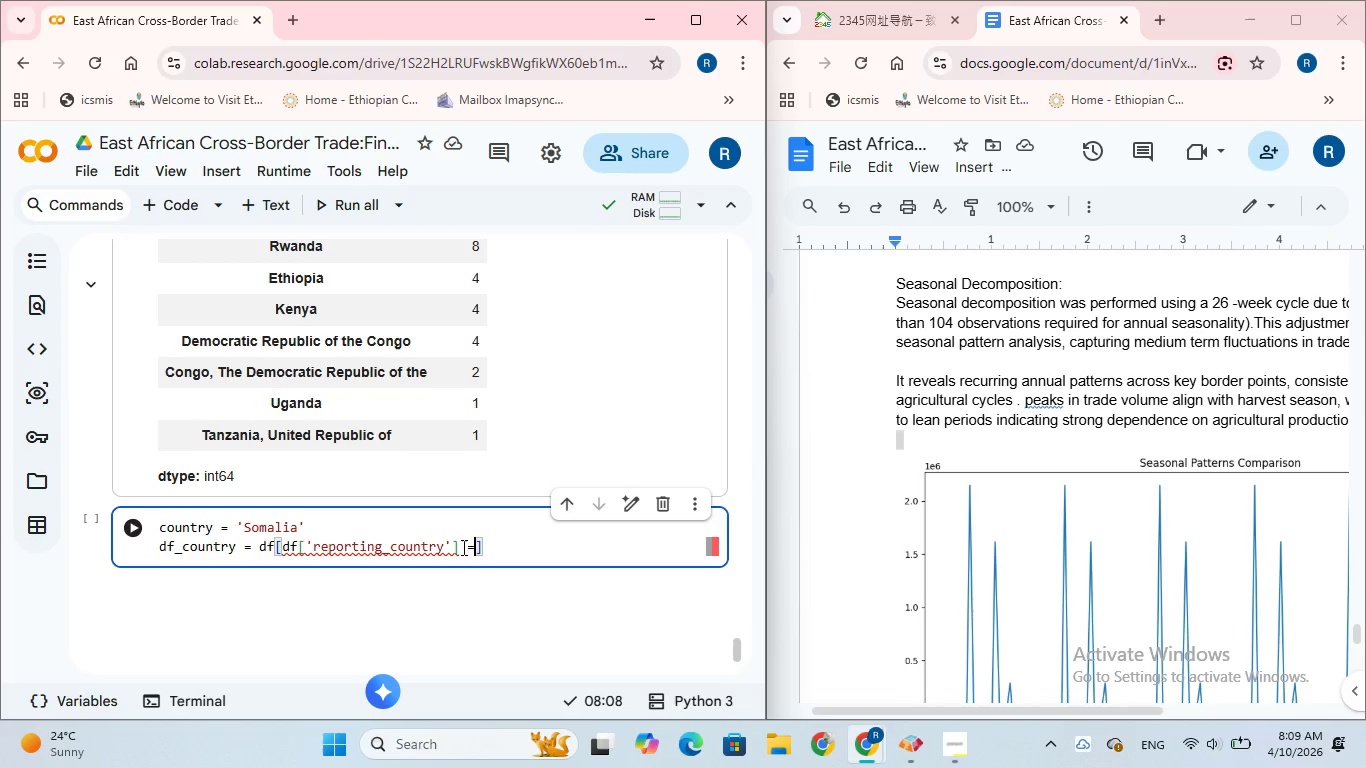 
key(Equal)
 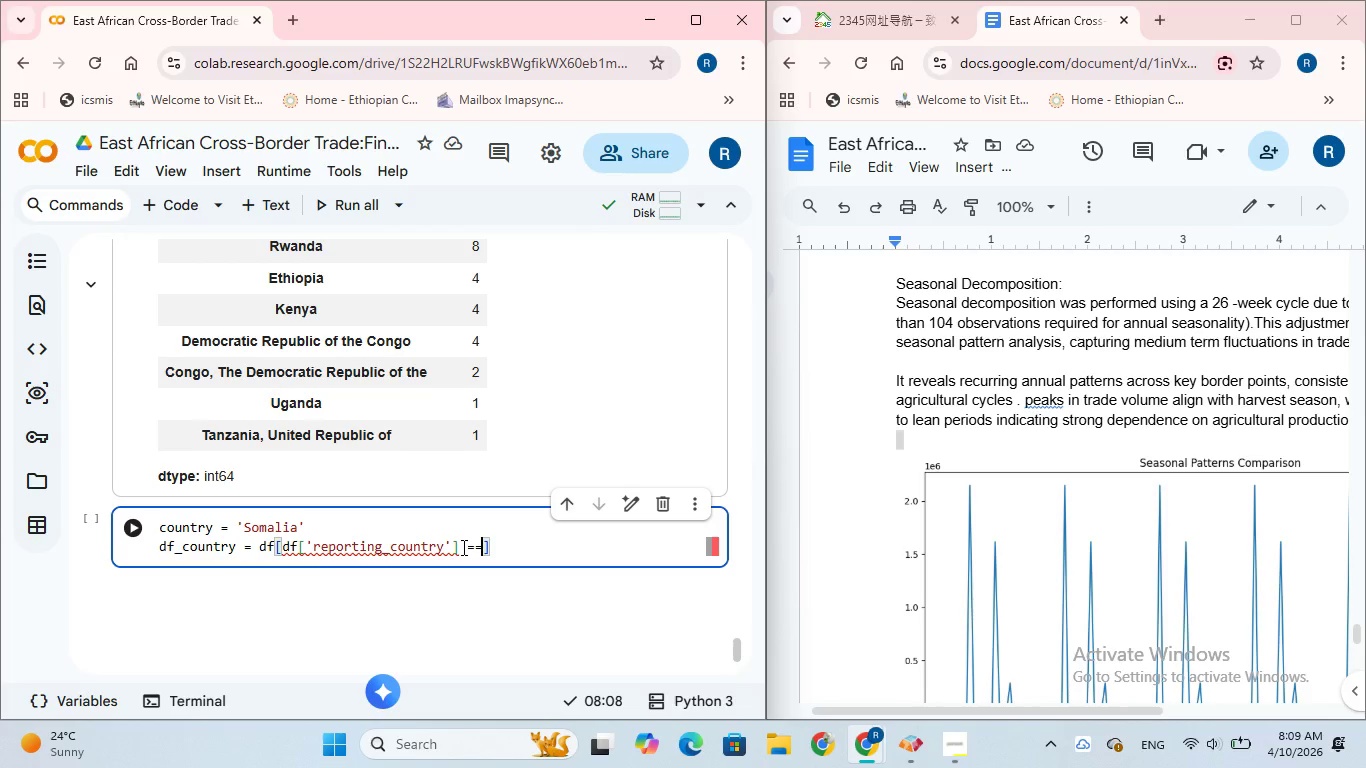 
key(Space)
 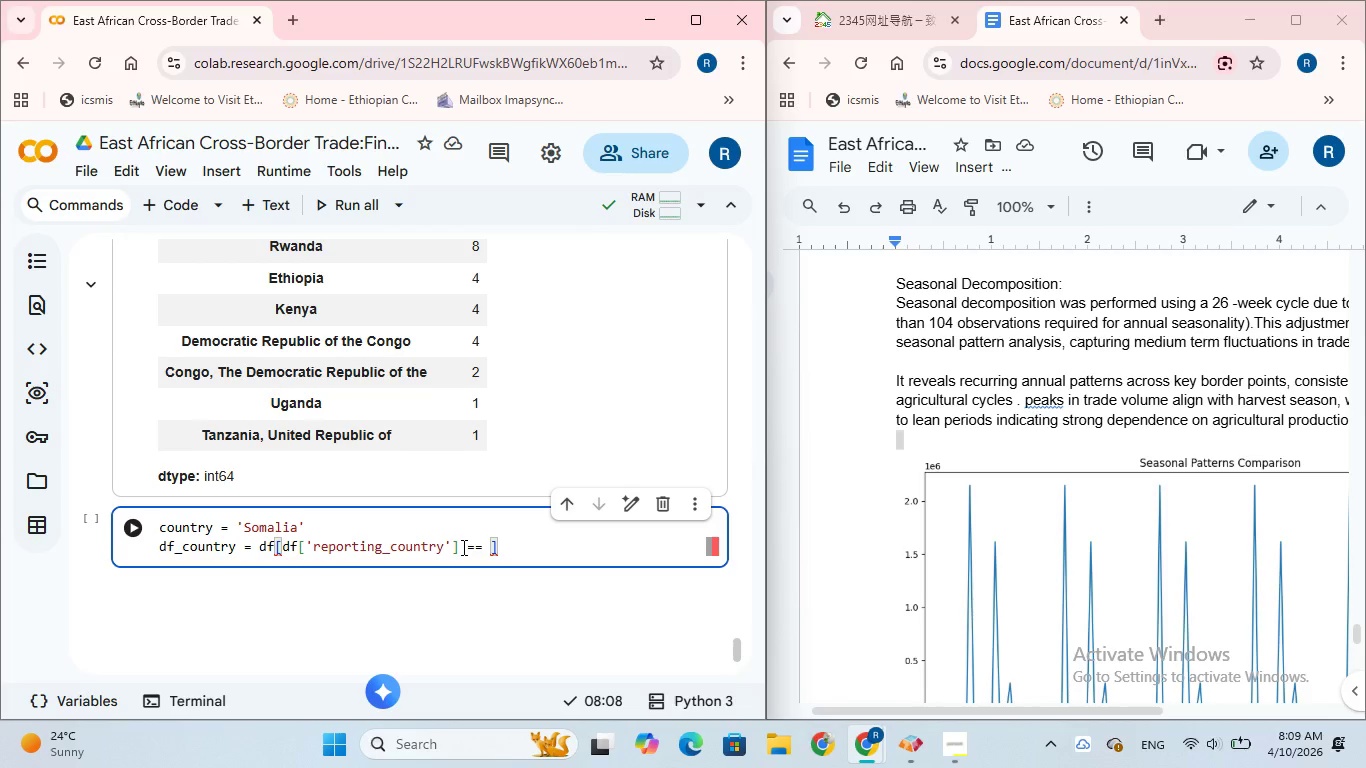 
wait(5.22)
 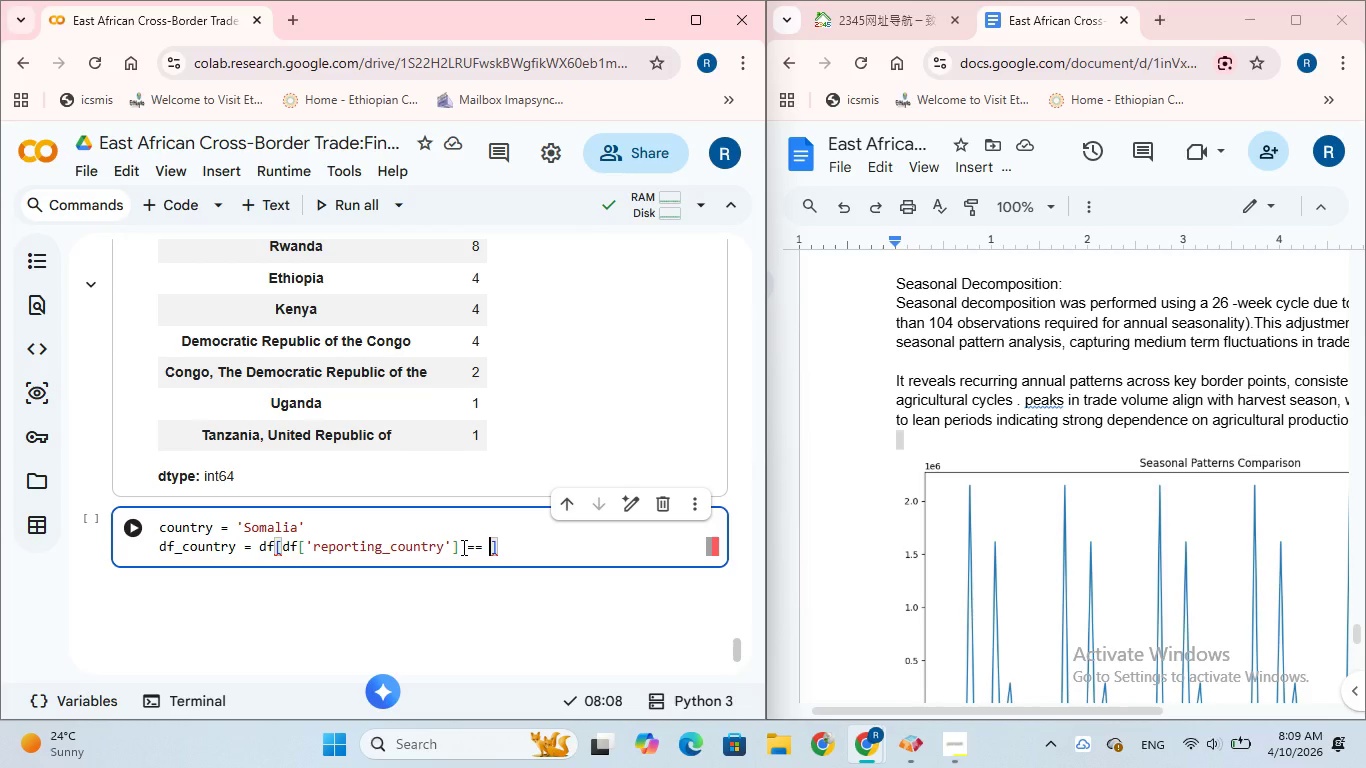 
type(country)
 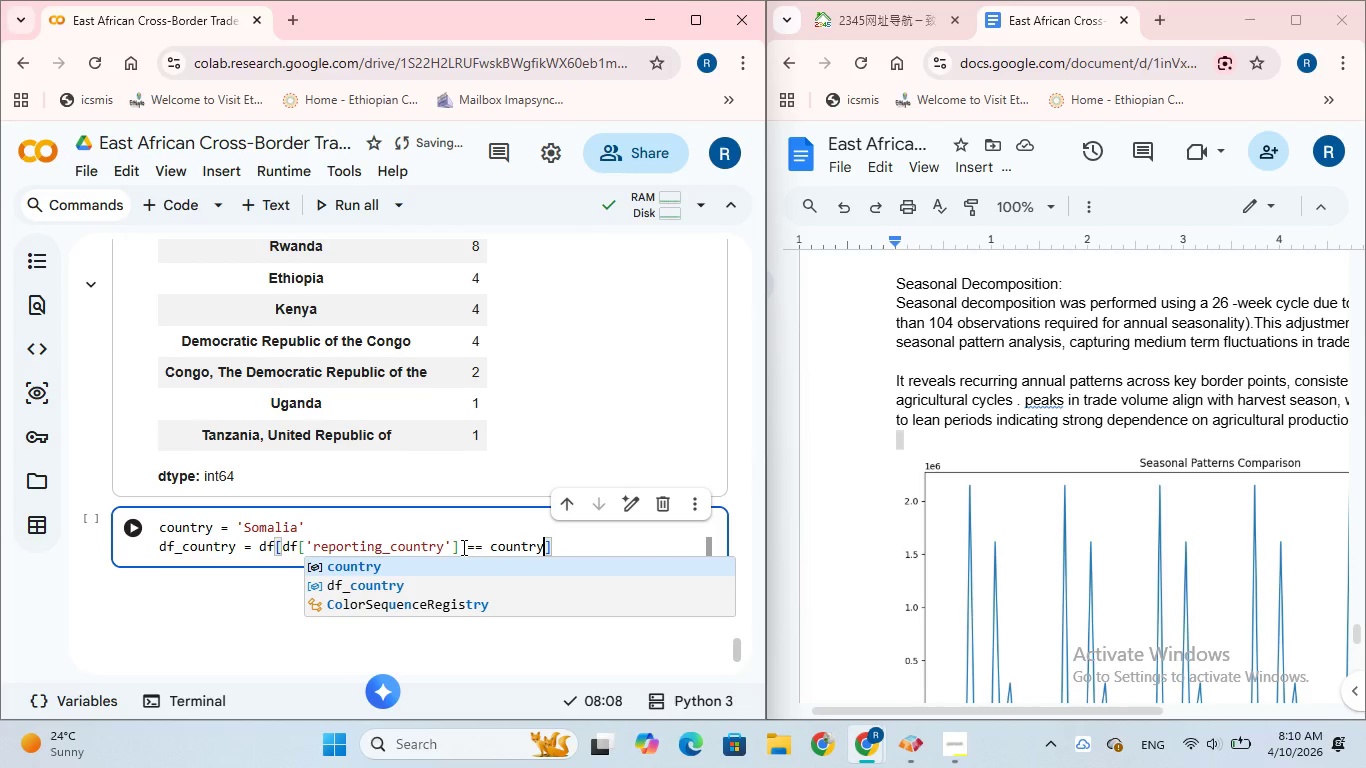 
key(ArrowRight)
 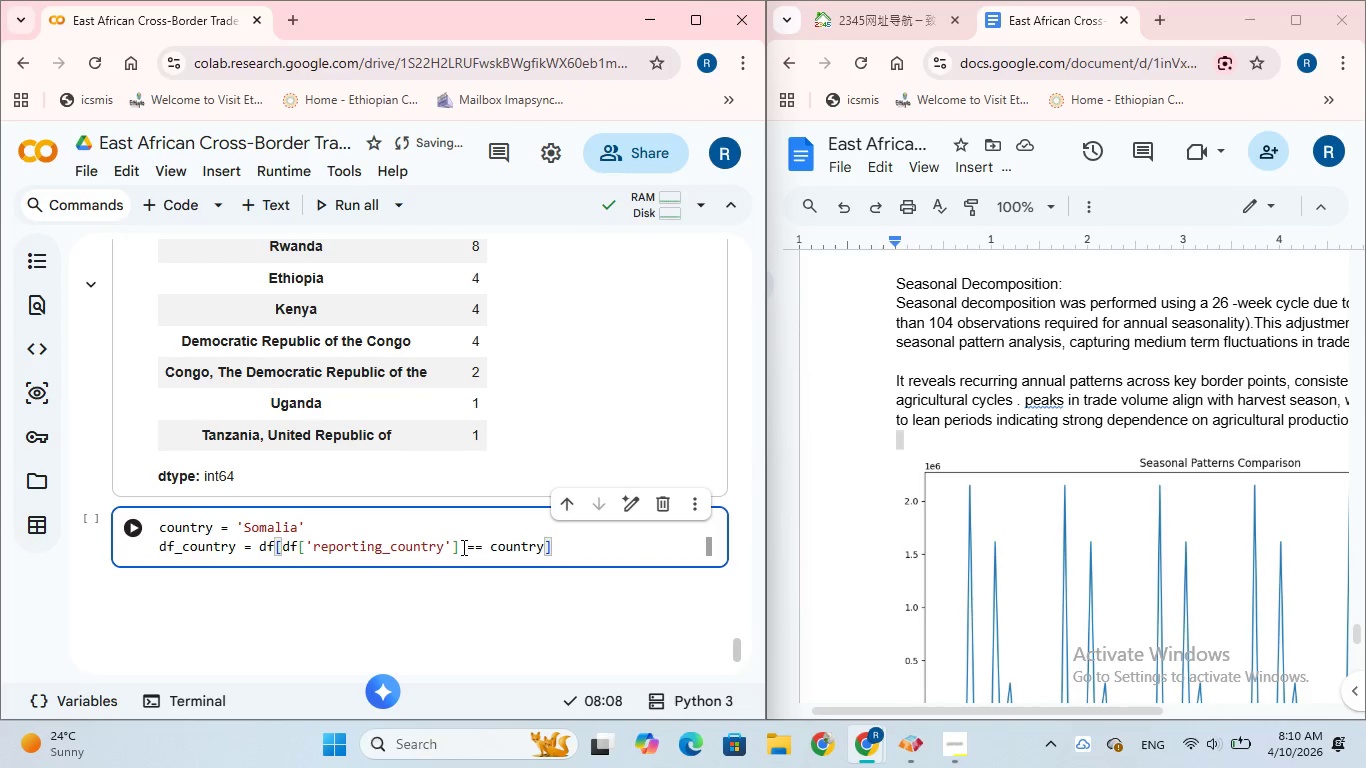 
type(.sort_values)
 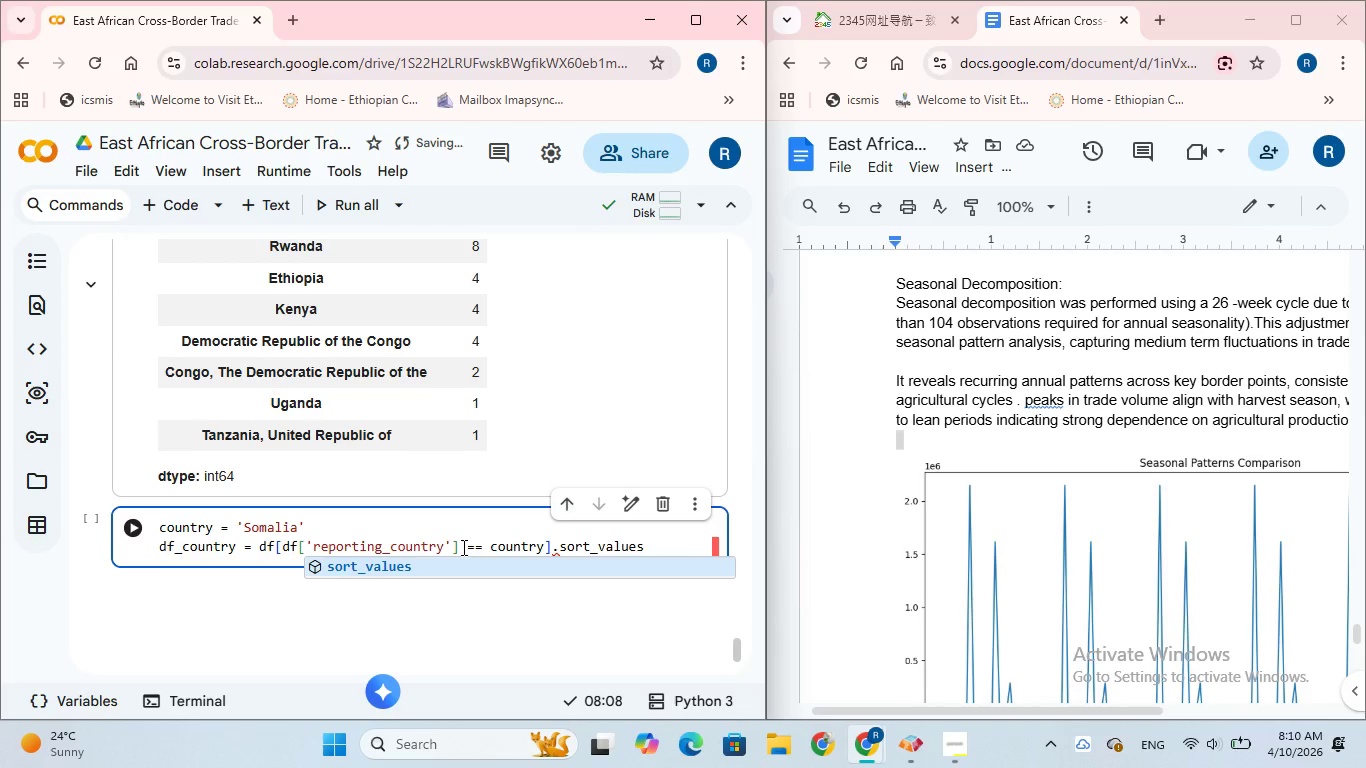 
type(('period_dae)
key(Backspace)
type(te)
 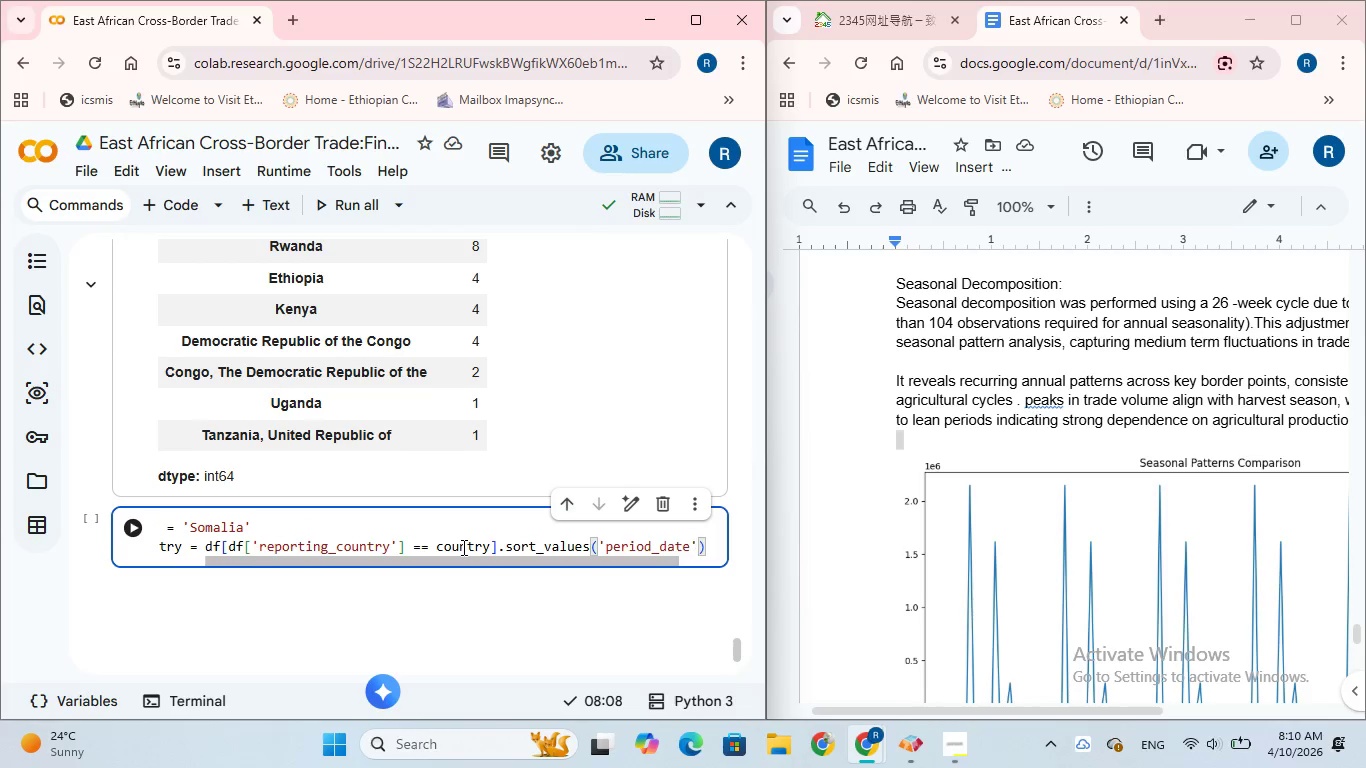 
wait(7.73)
 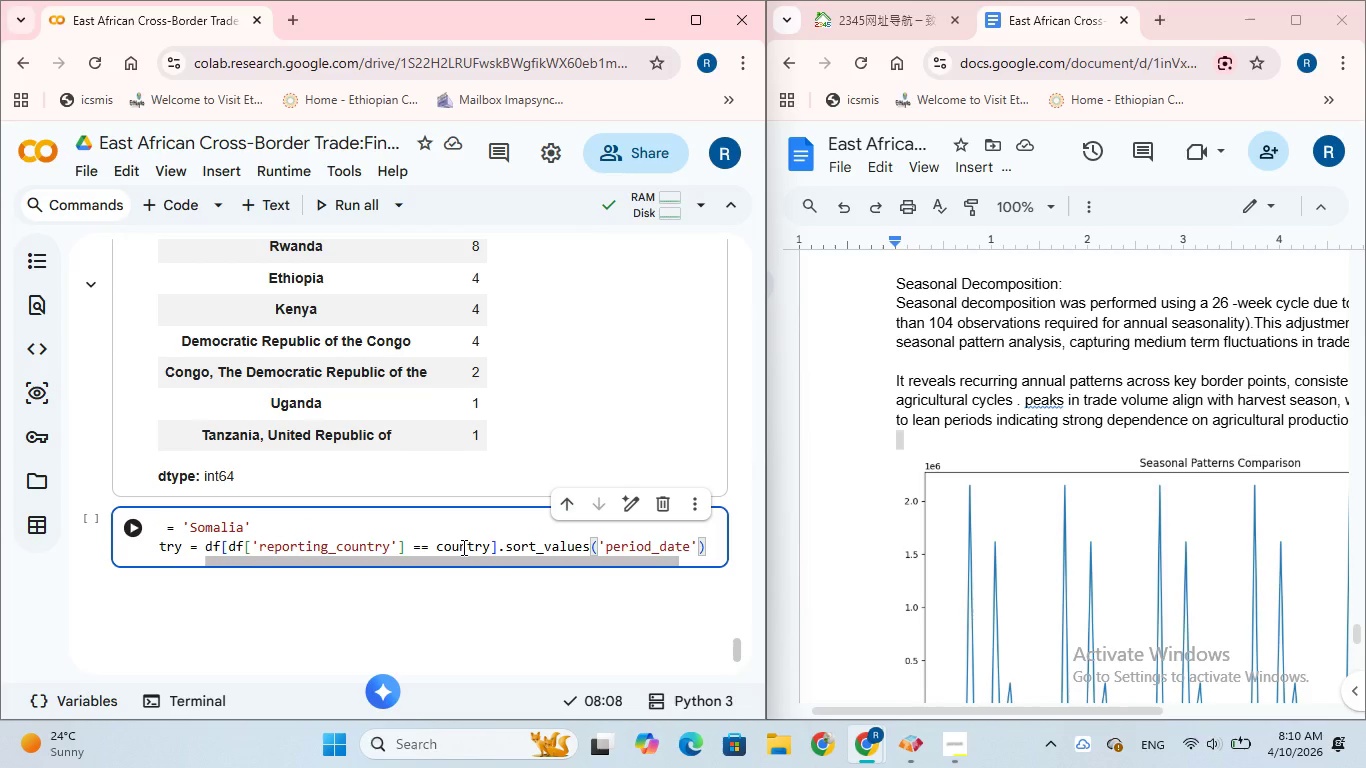 
key(ArrowRight)
 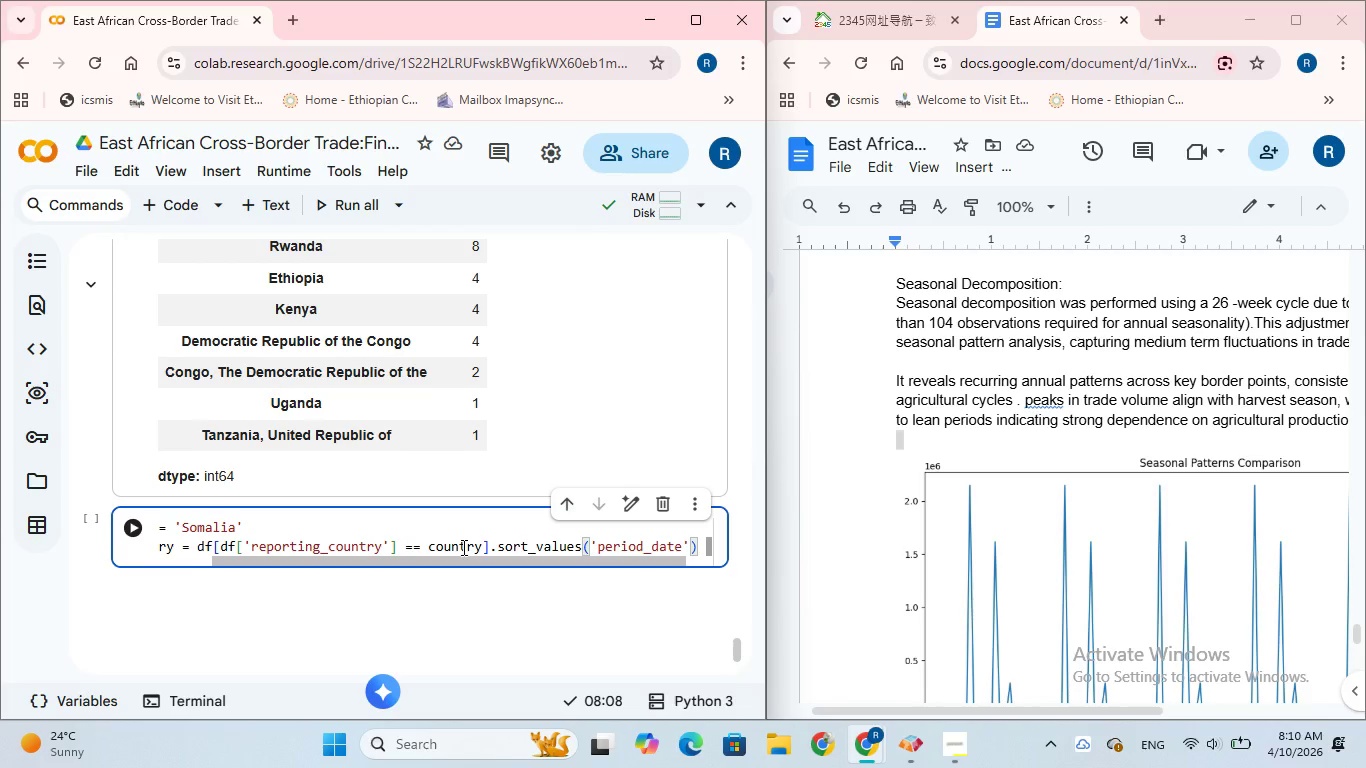 
key(ArrowRight)
 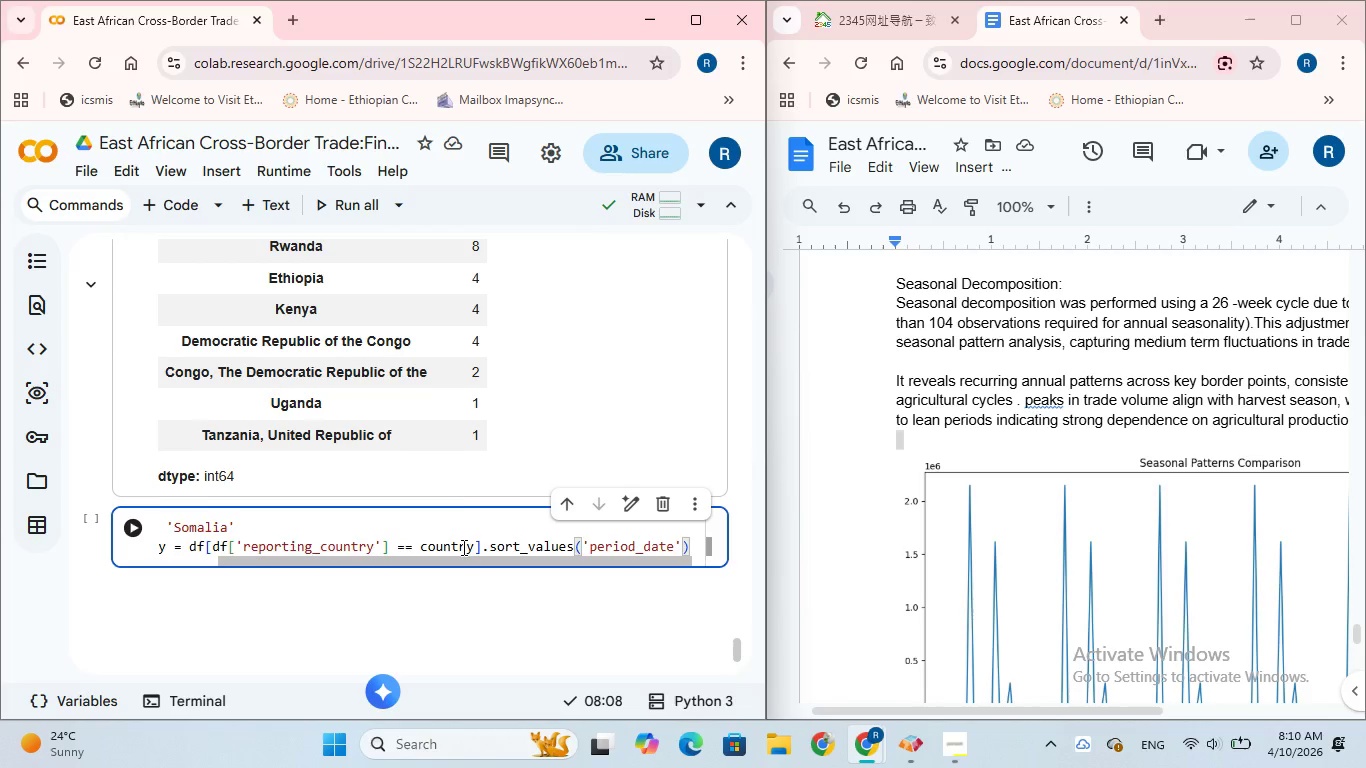 
key(Enter)
 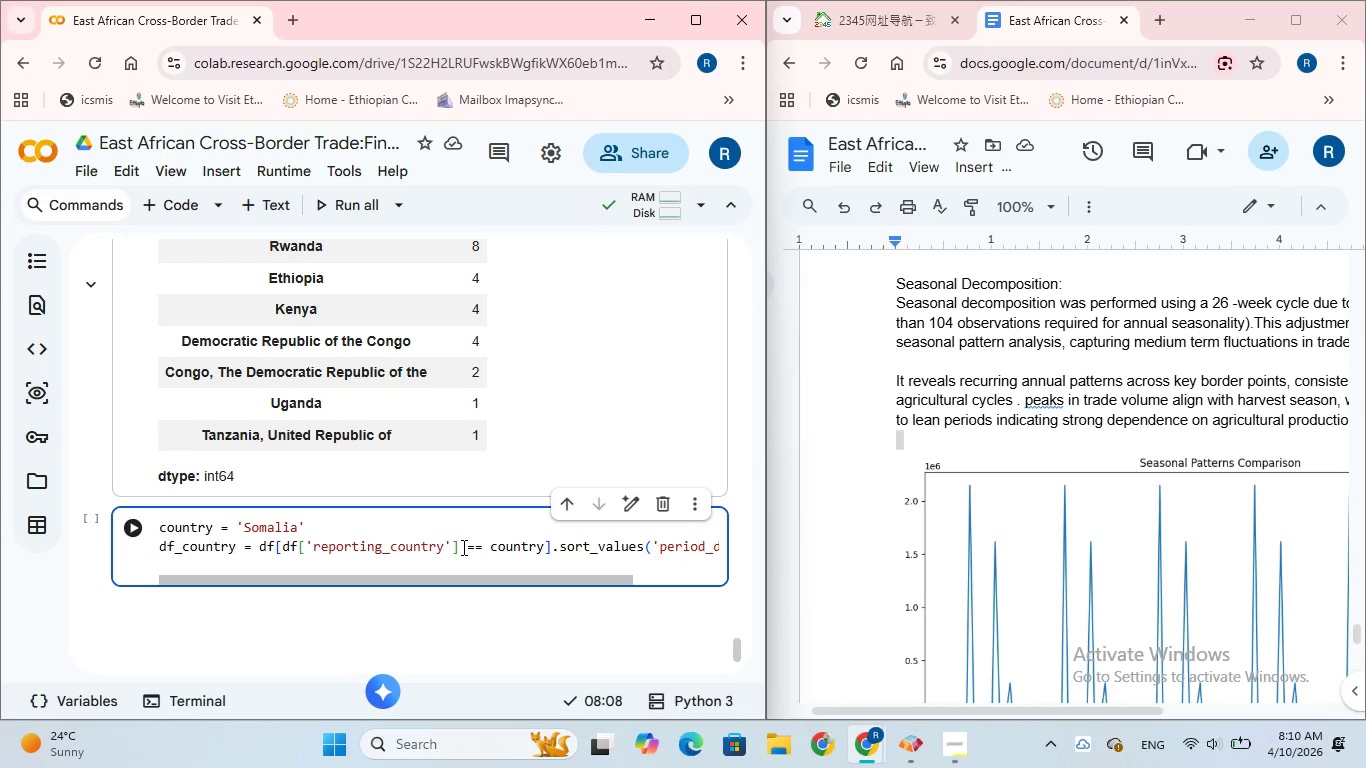 
key(Enter)
 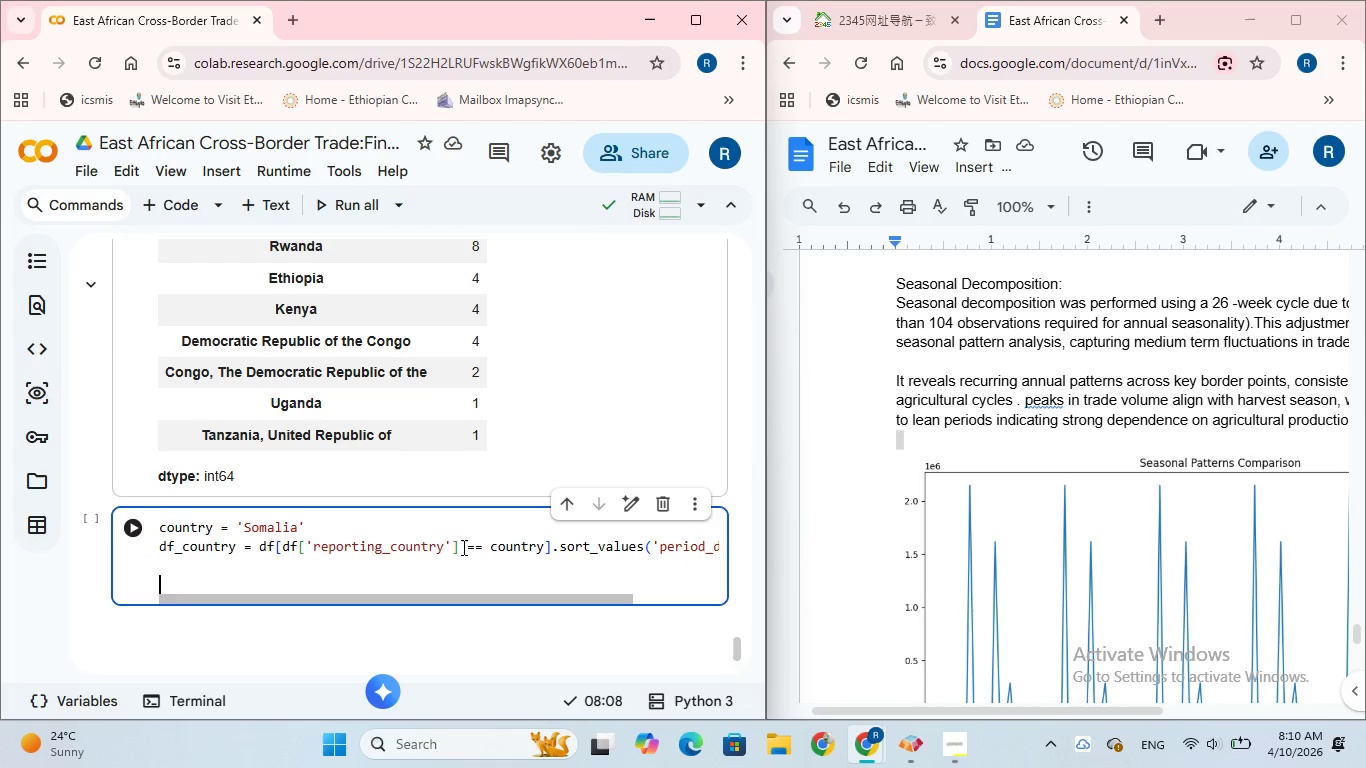 
type(plt)
 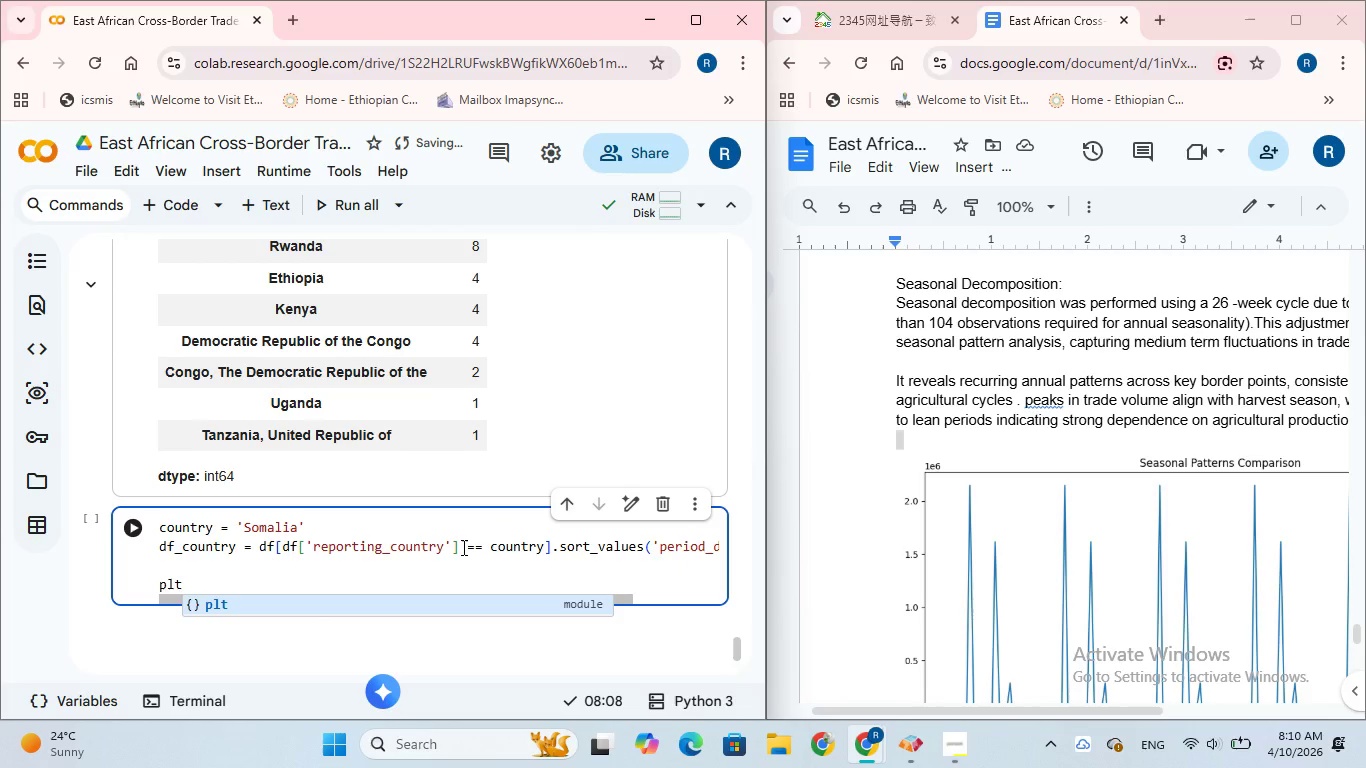 
type(.figure()
 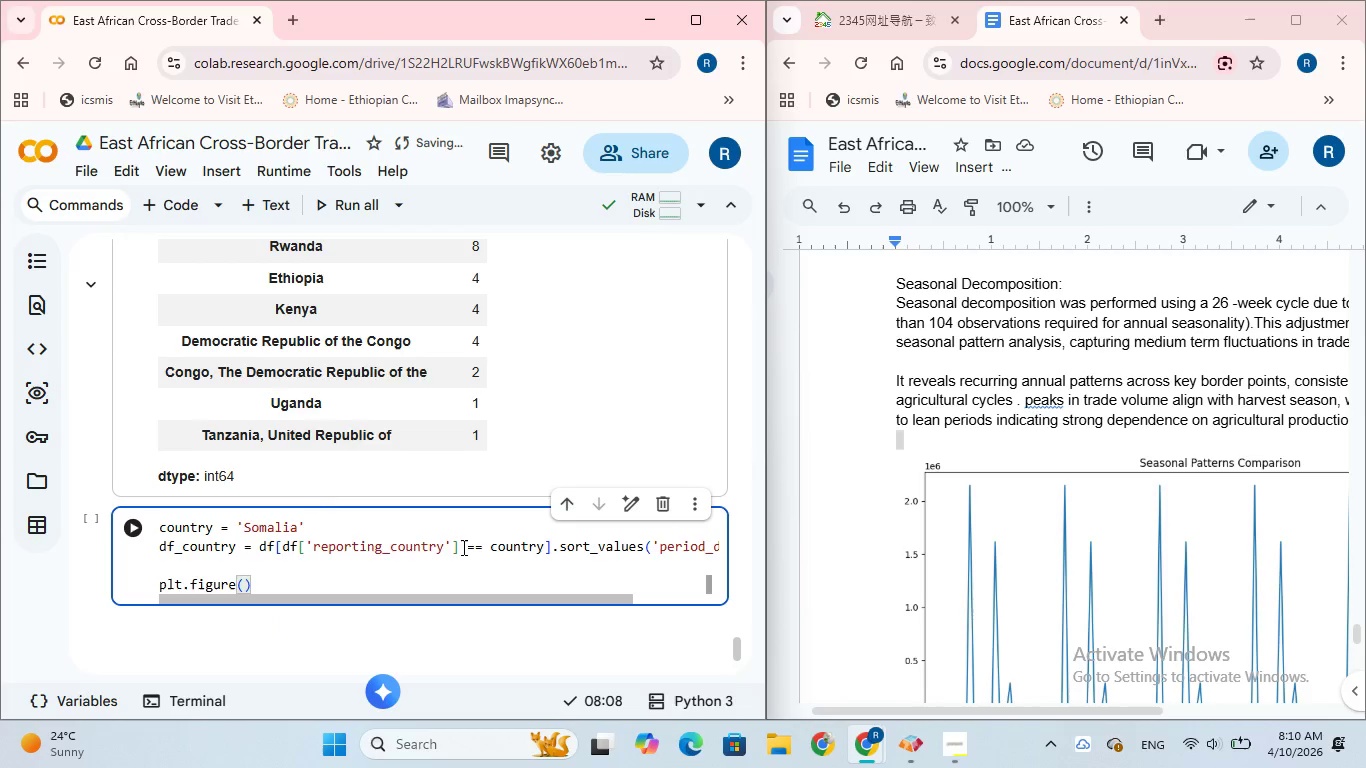 
key(ArrowRight)
 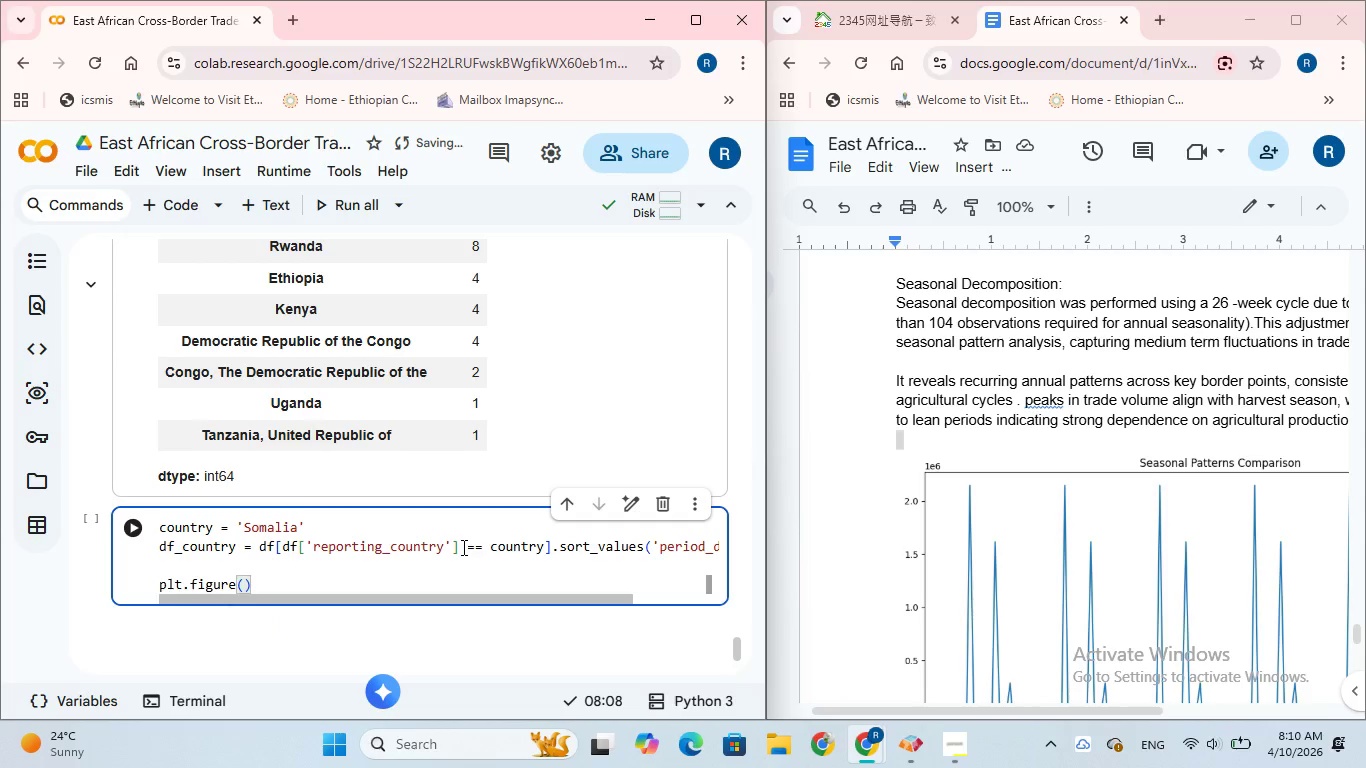 
key(Enter)
 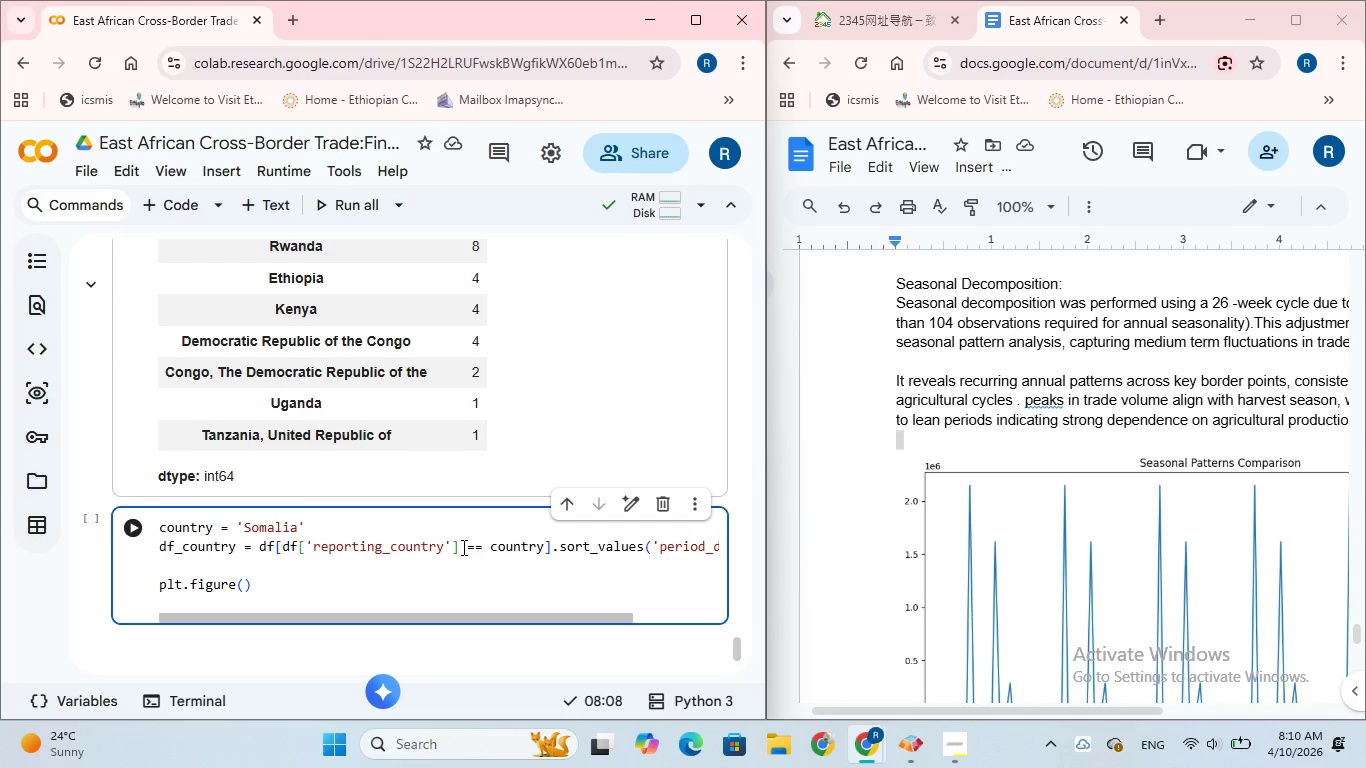 
type(plt.plot(df_country)
 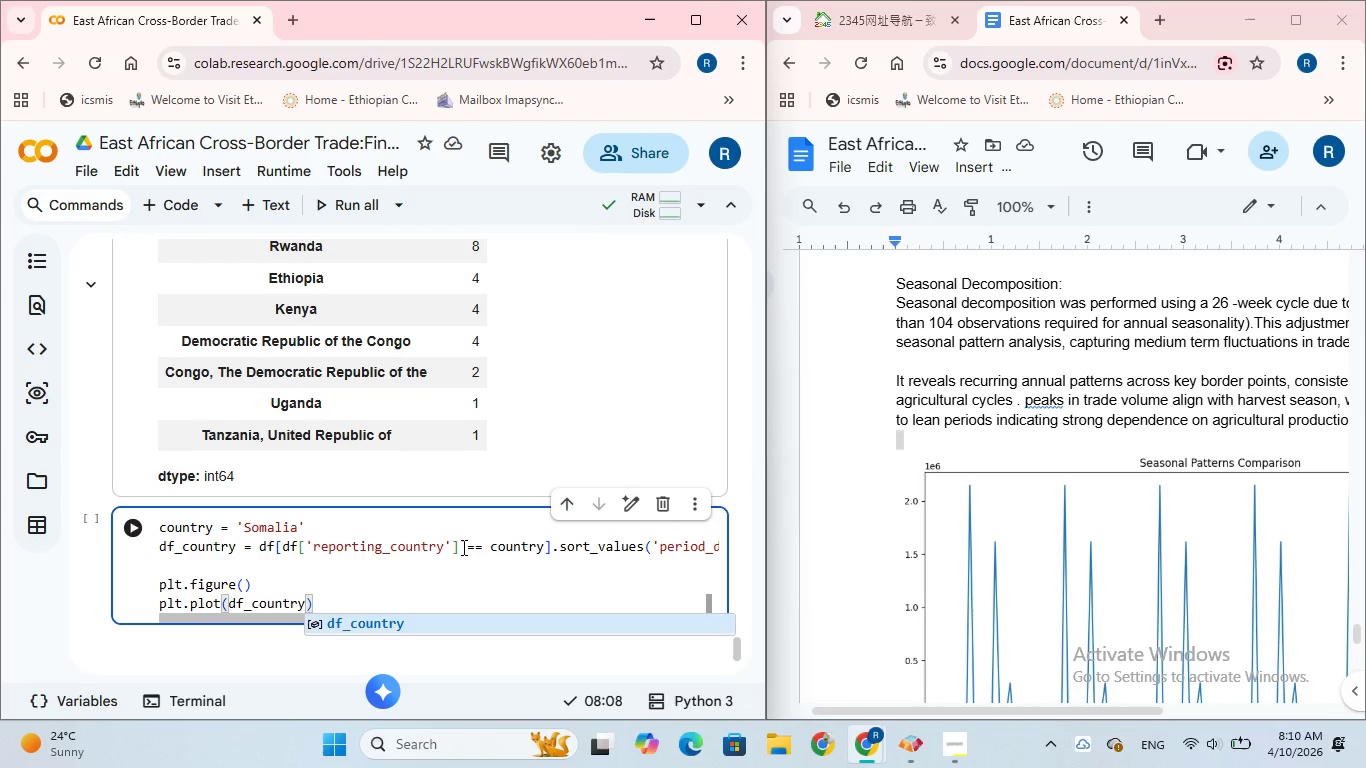 
type(['period_date)
 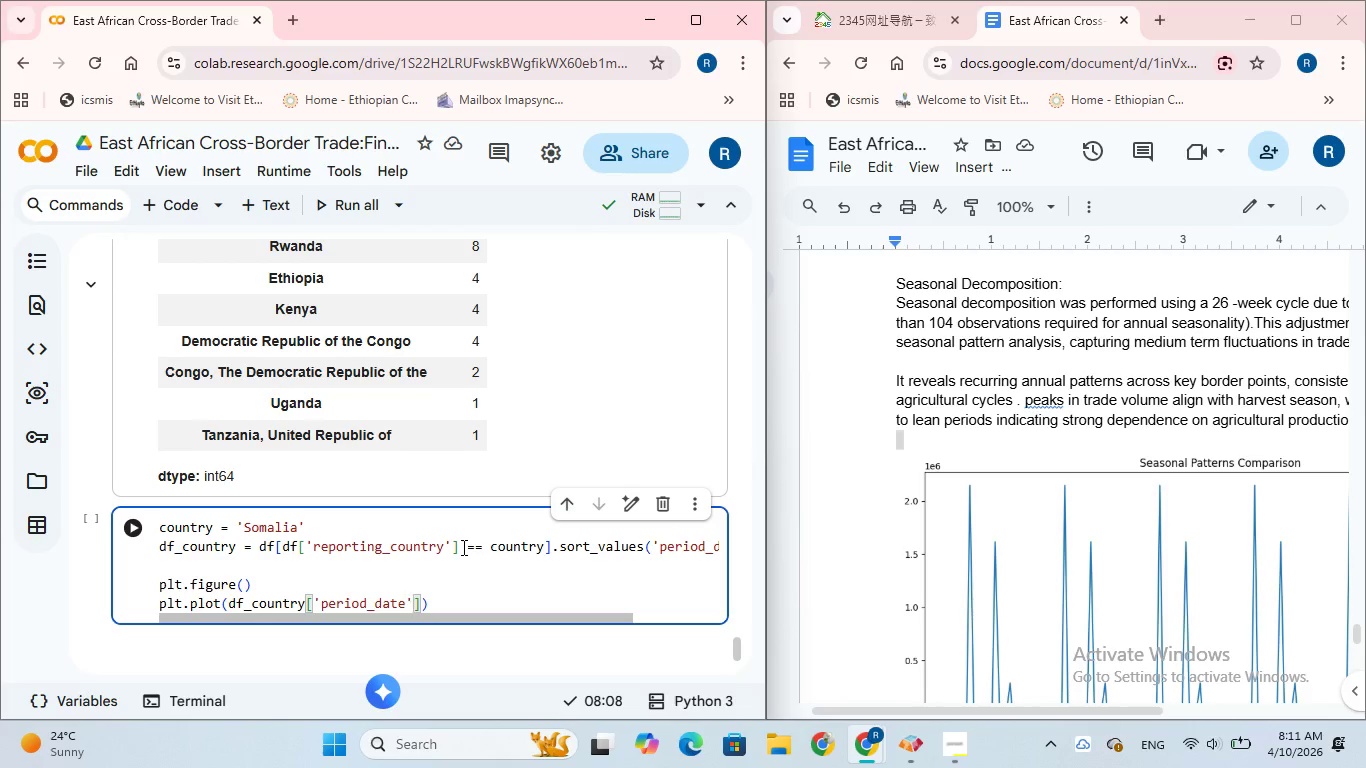 
key(ArrowRight)
 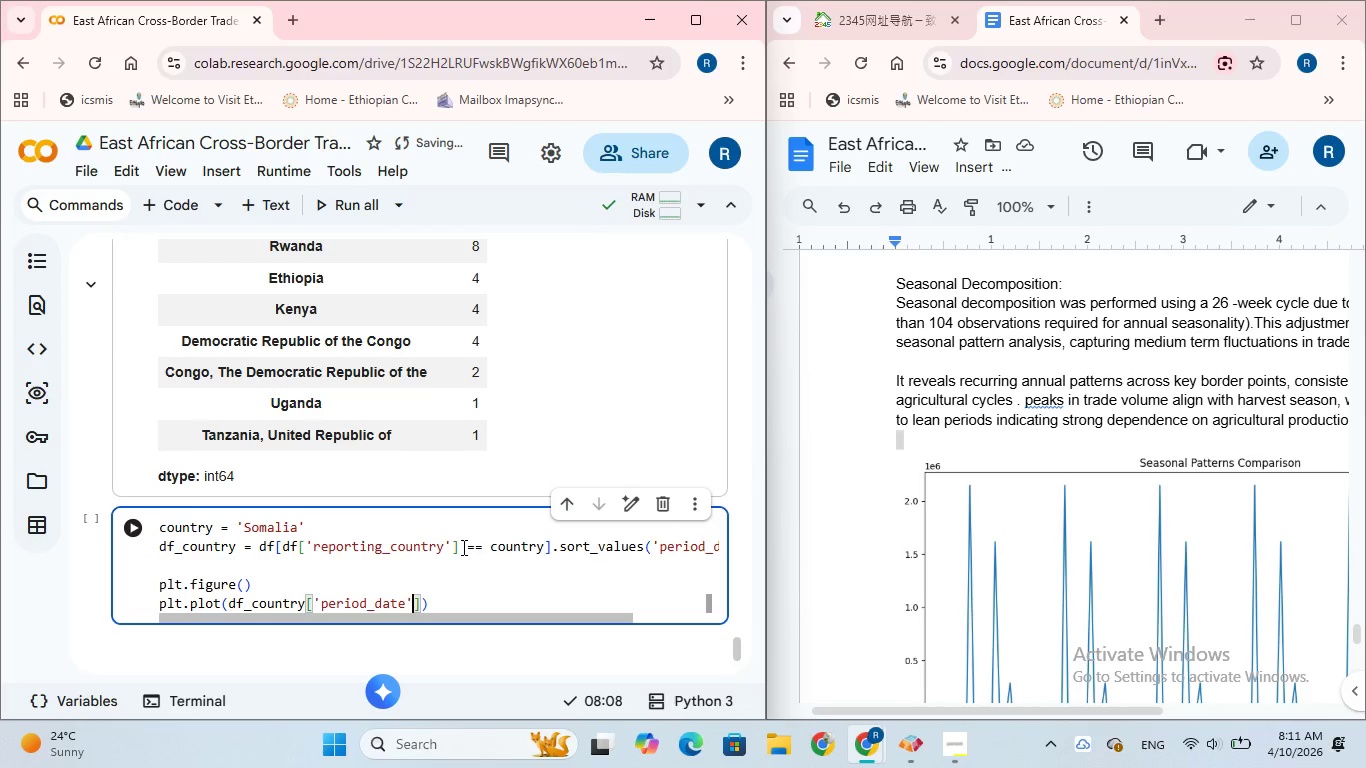 
key(ArrowRight)
 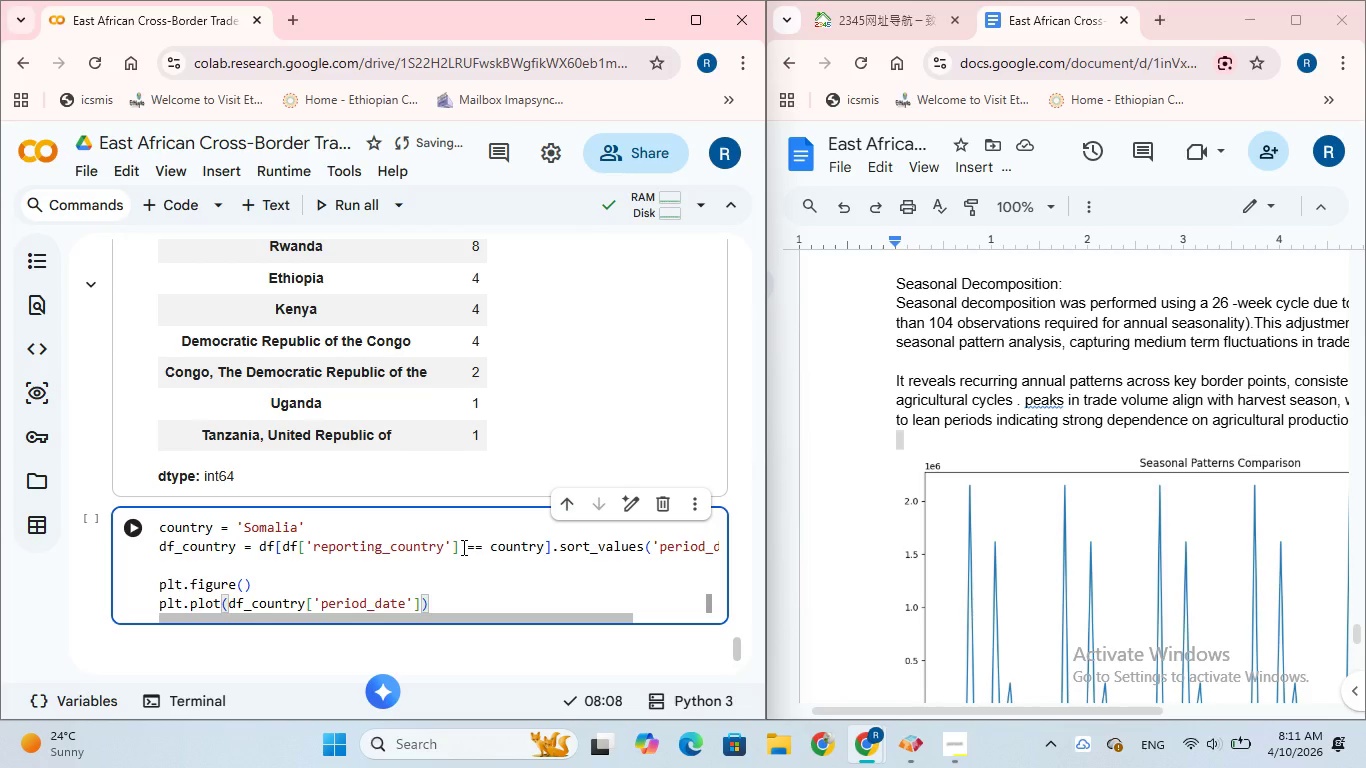 
key(Comma)
 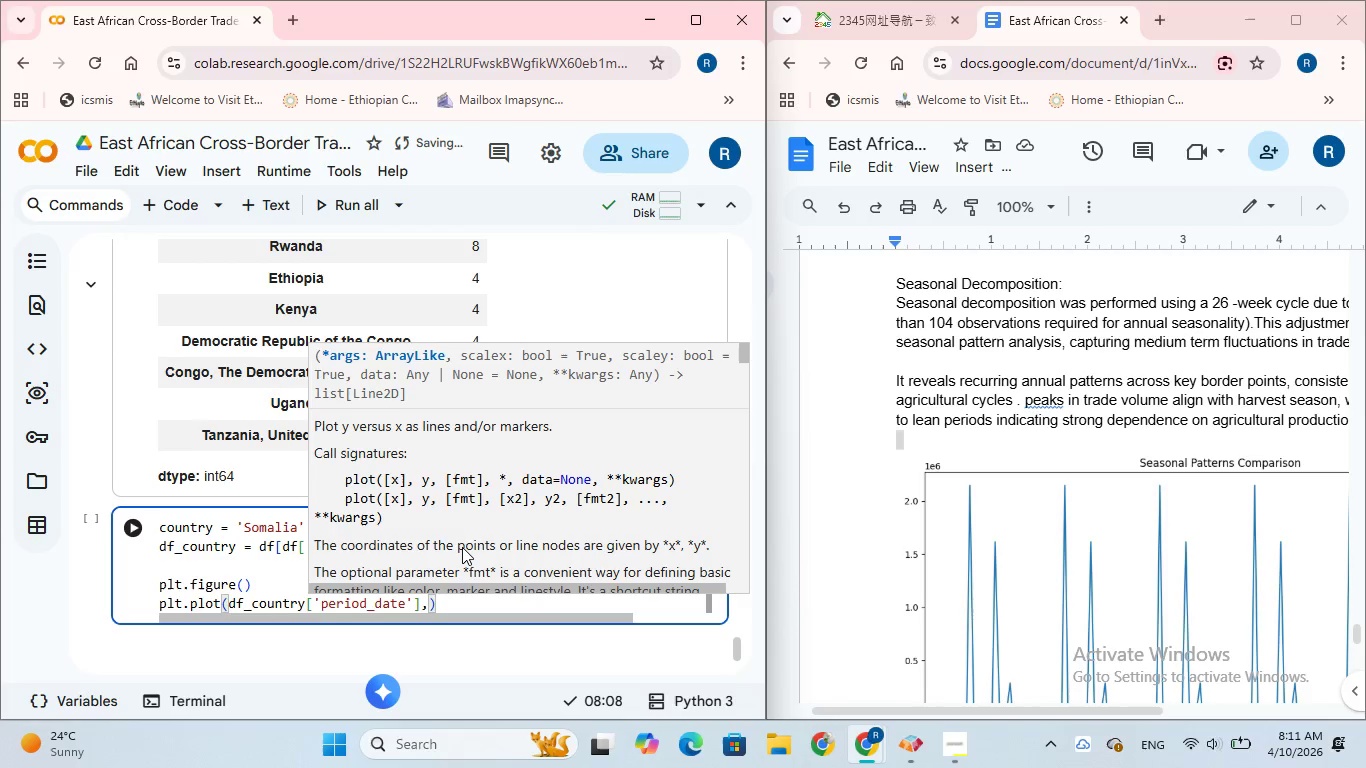 
type( df_country)
 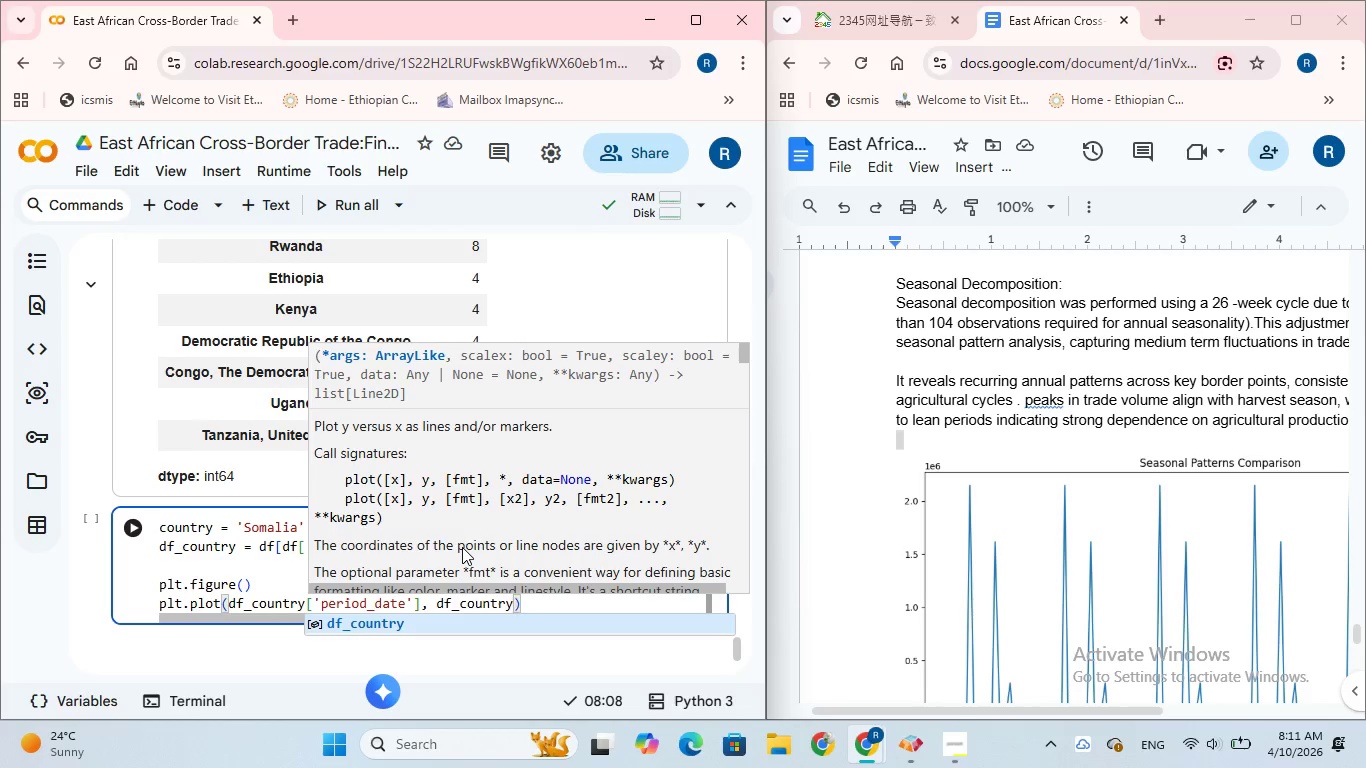 
key(BracketLeft)
 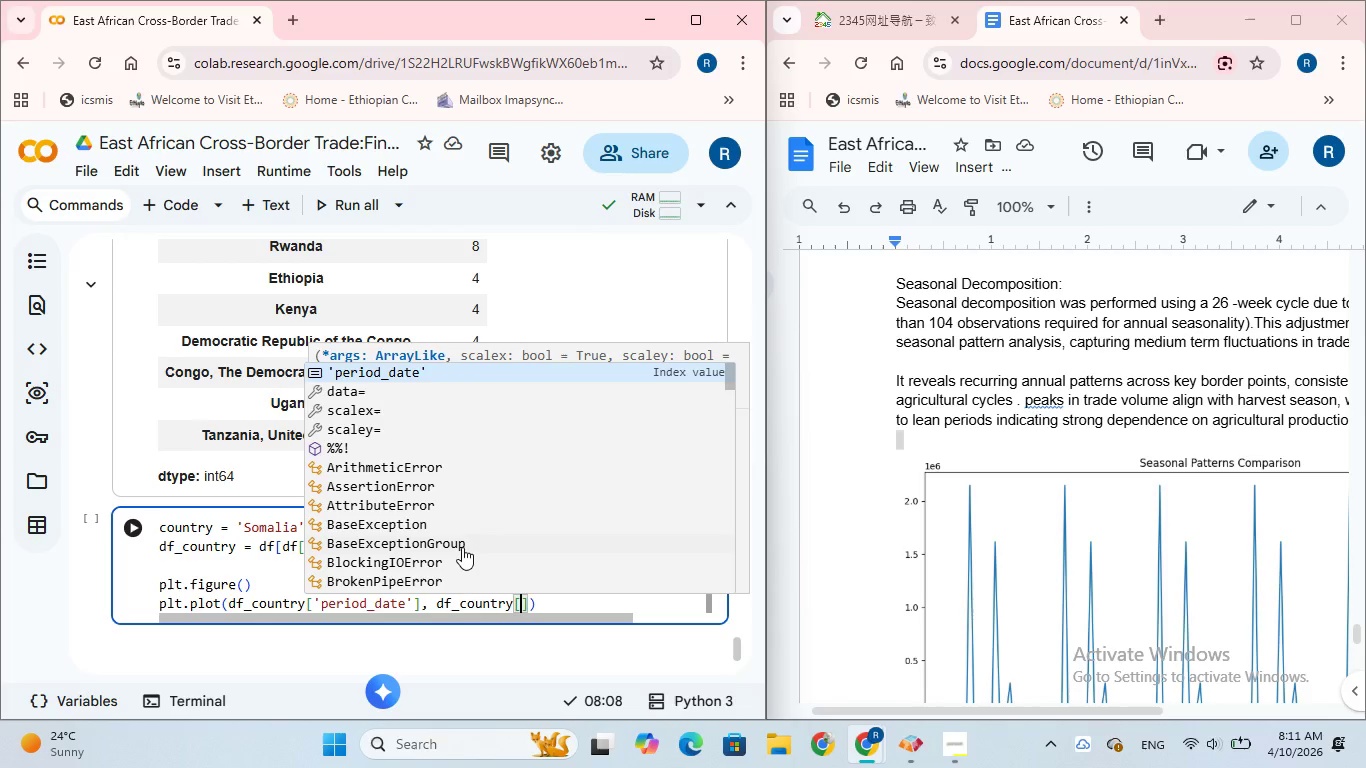 
key(Quote)
 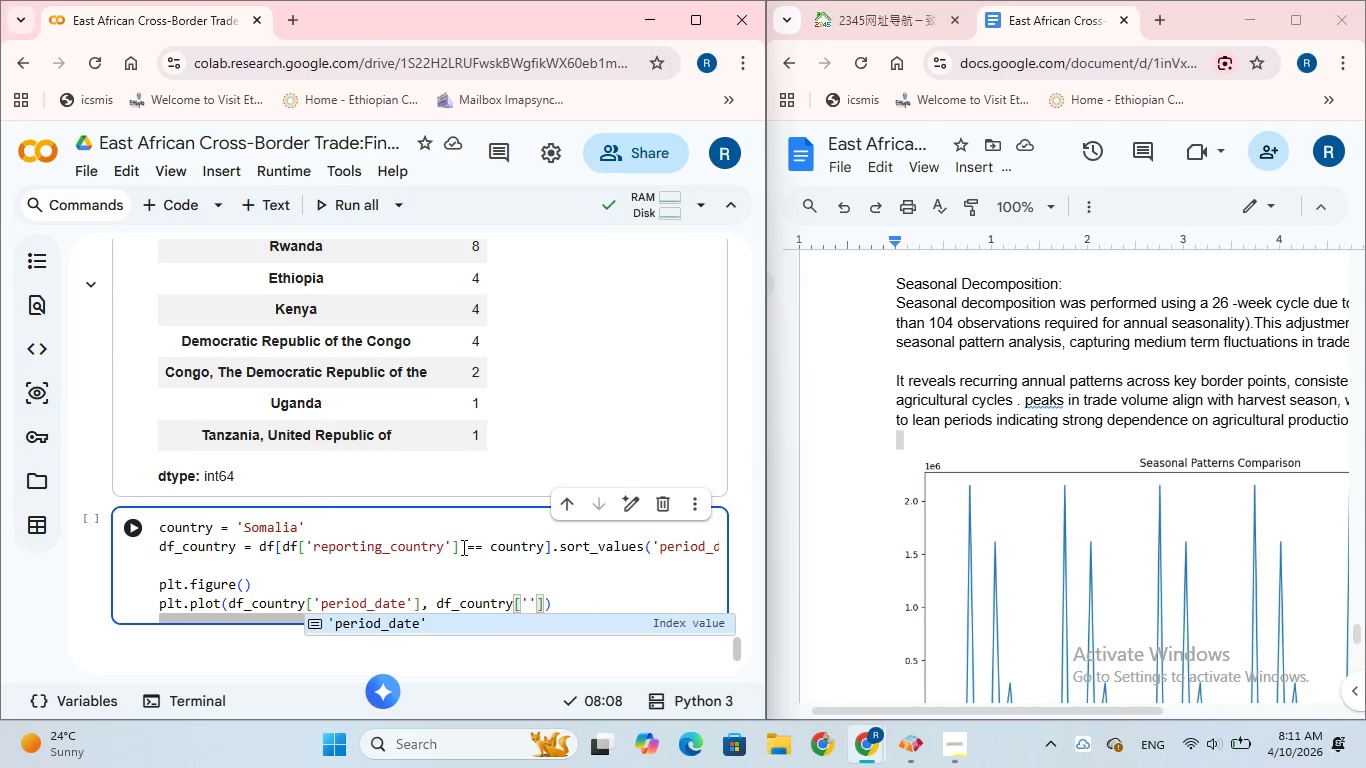 
type(quantity_mt)
 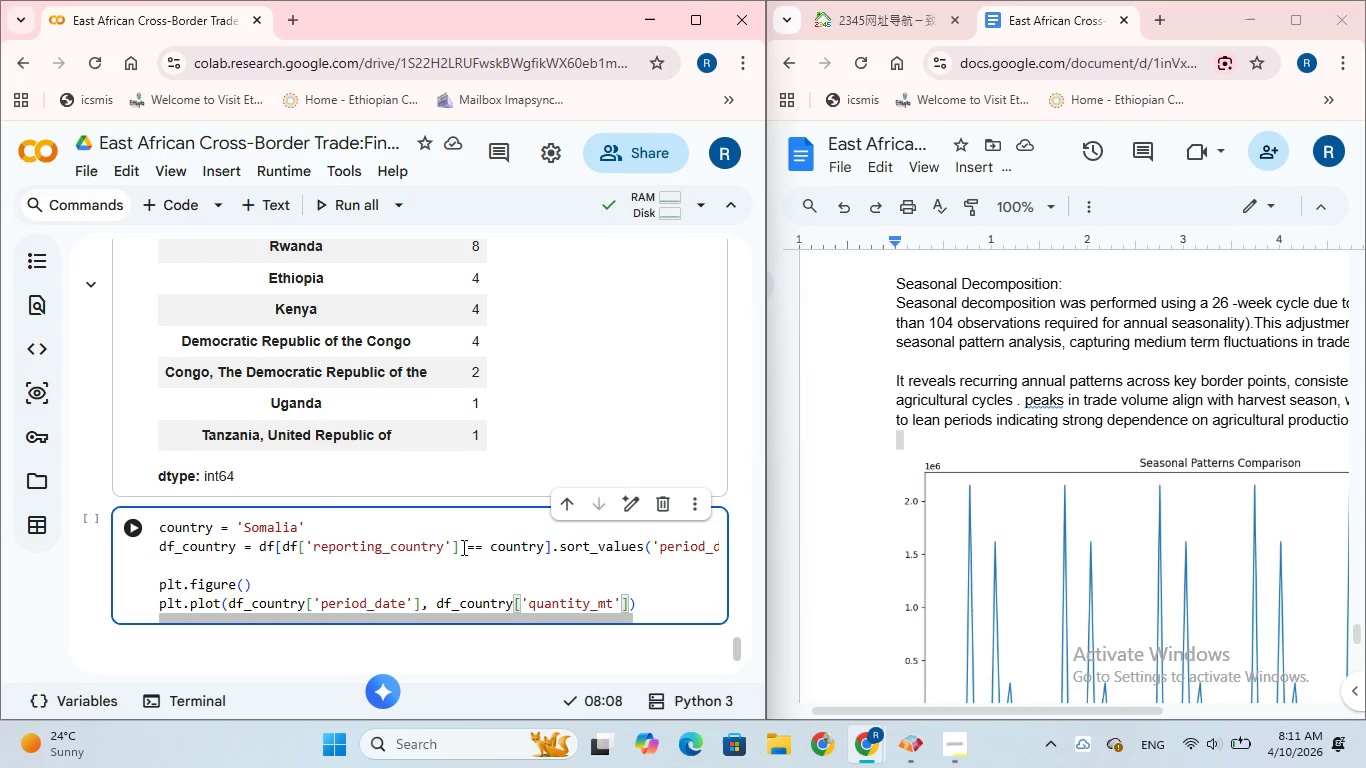 
wait(7.14)
 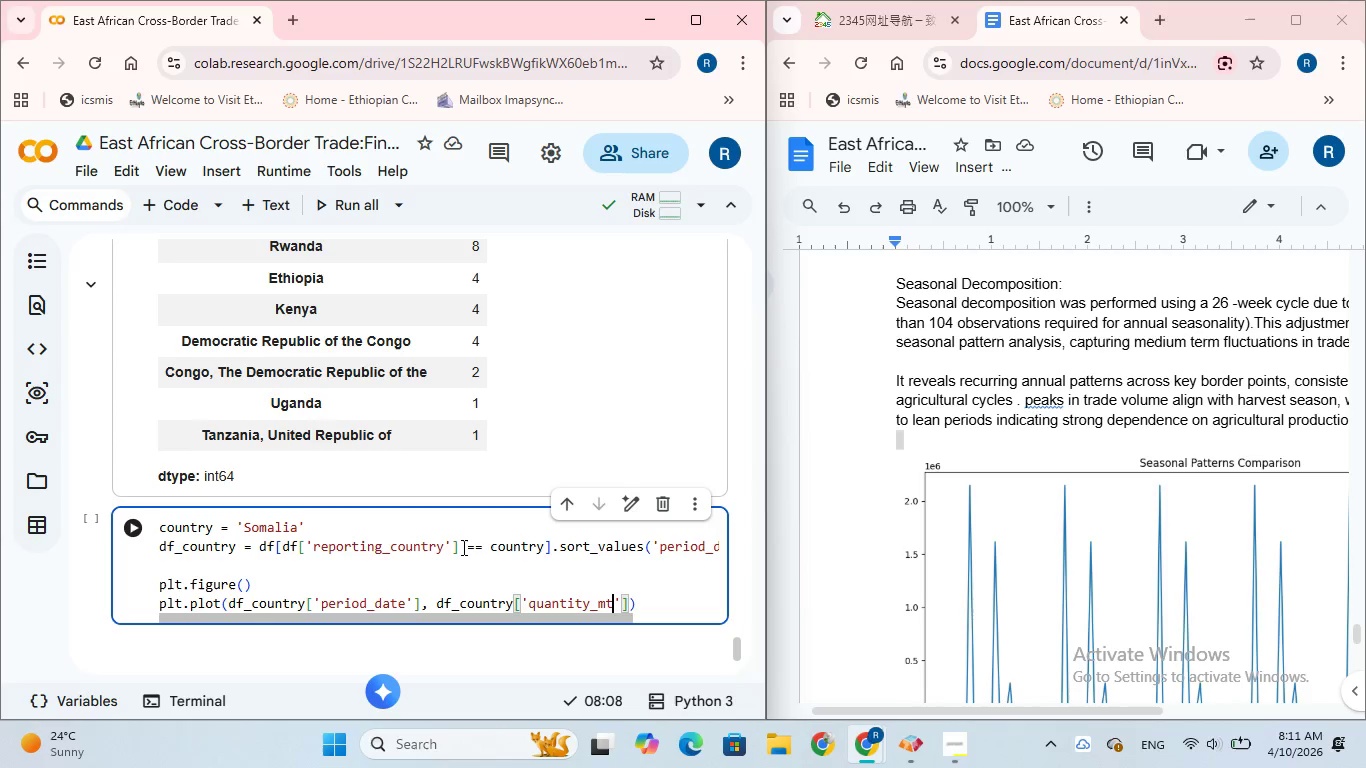 
key(ArrowRight)
 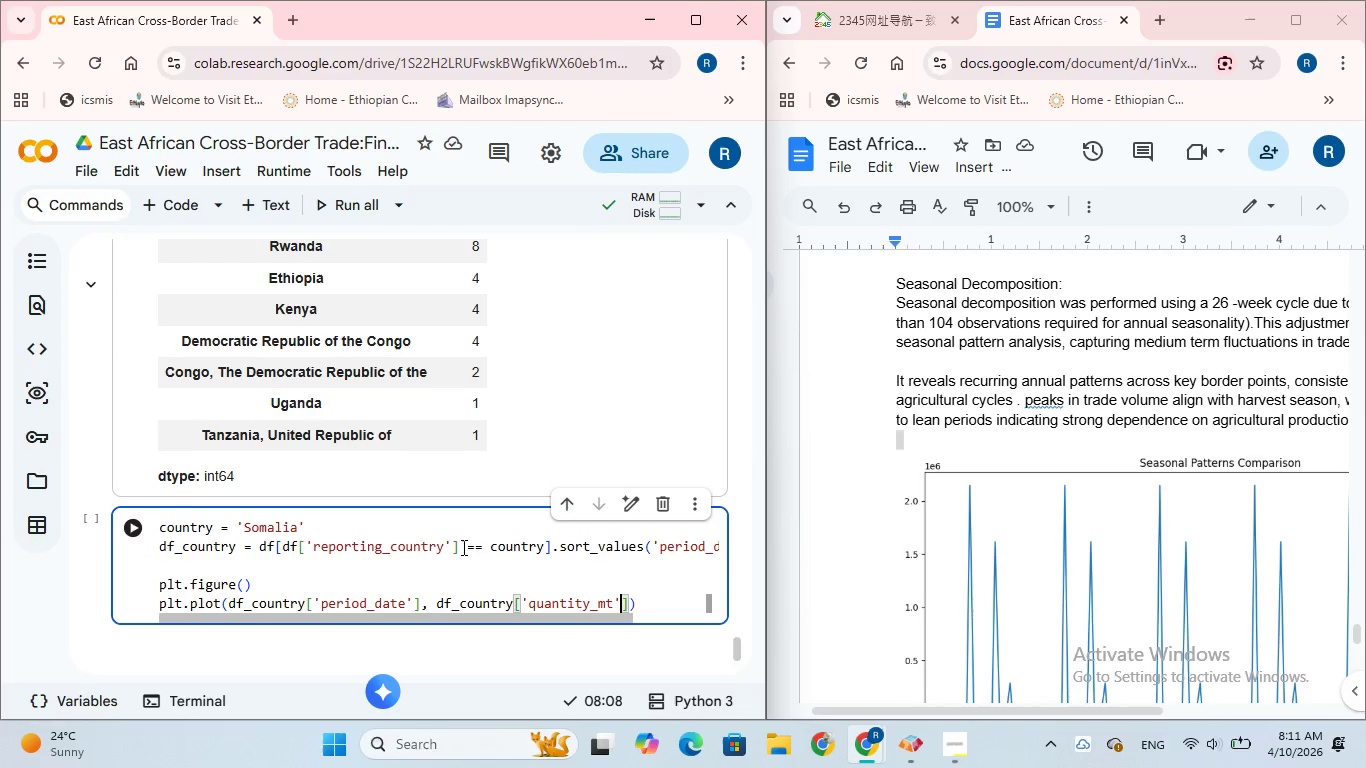 
key(ArrowRight)
 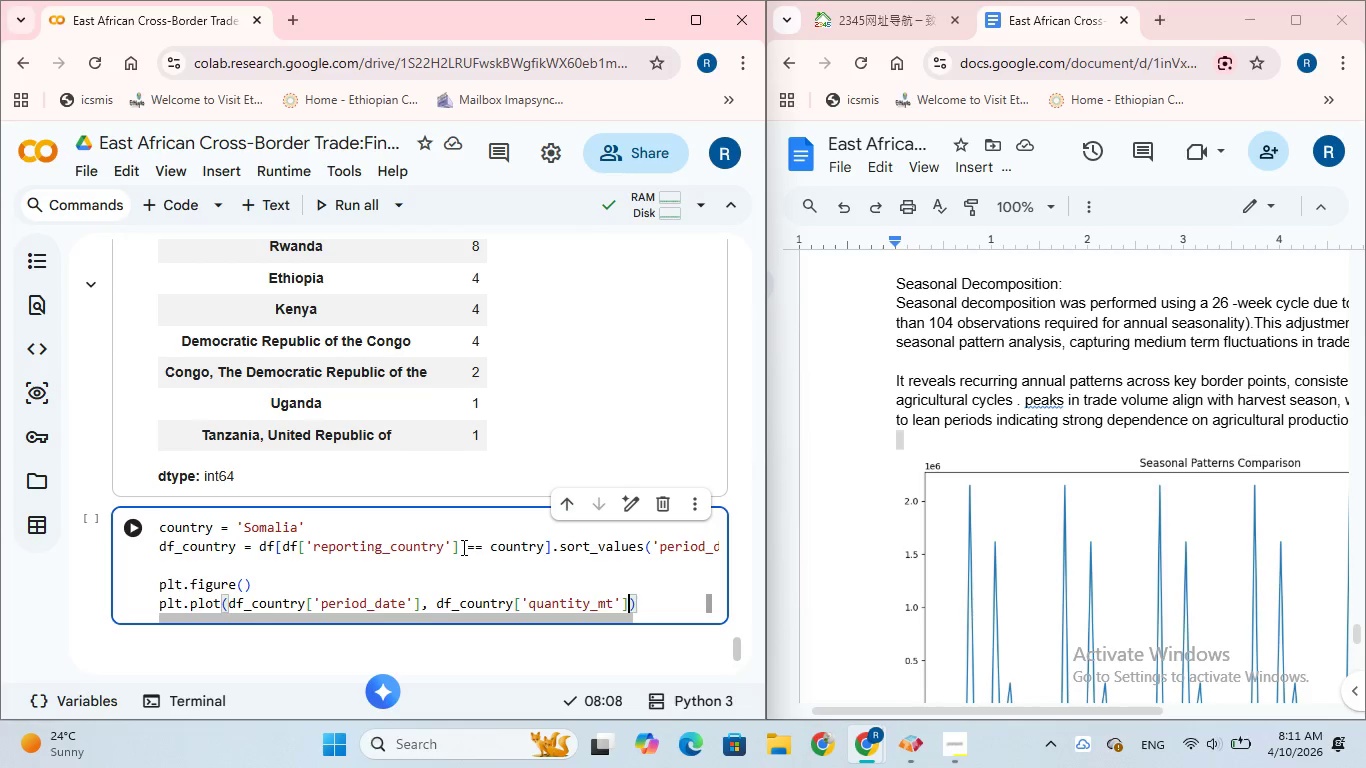 
key(ArrowRight)
 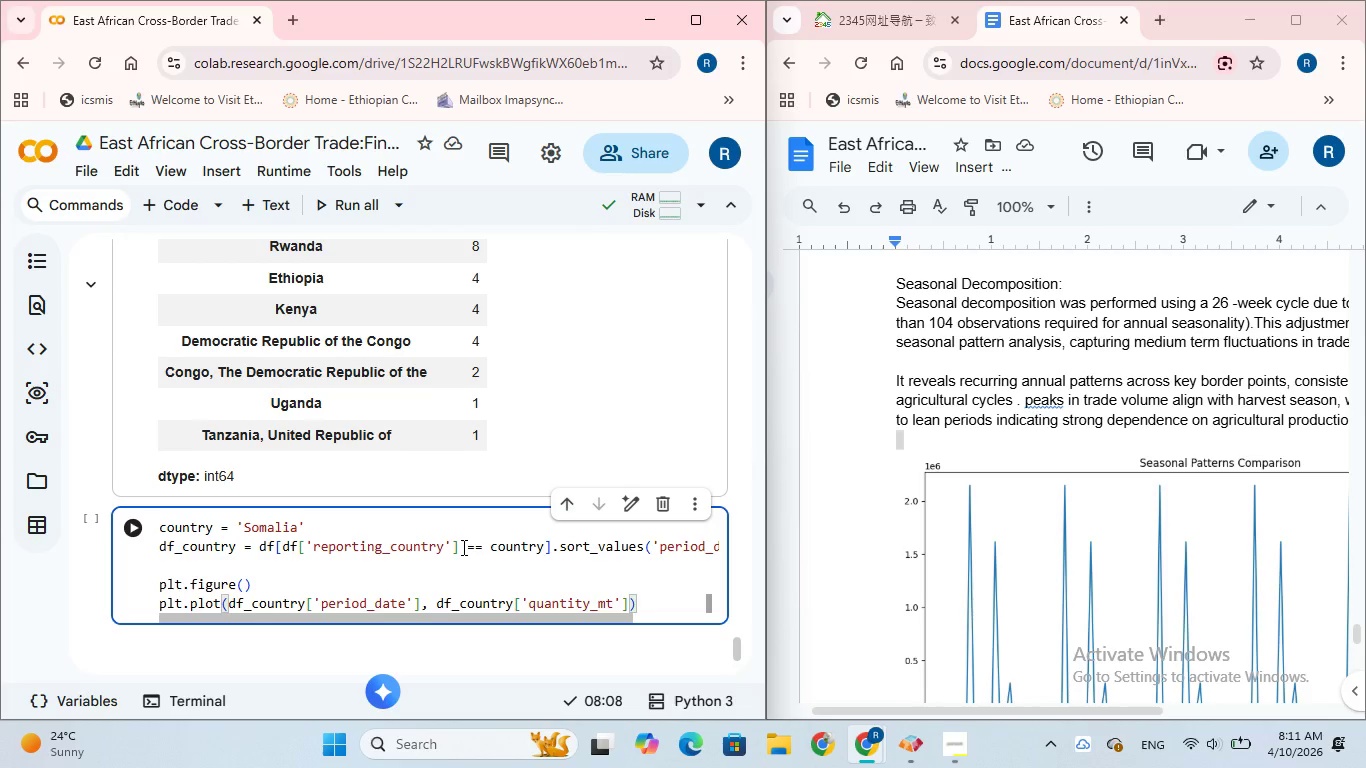 
key(Enter)
 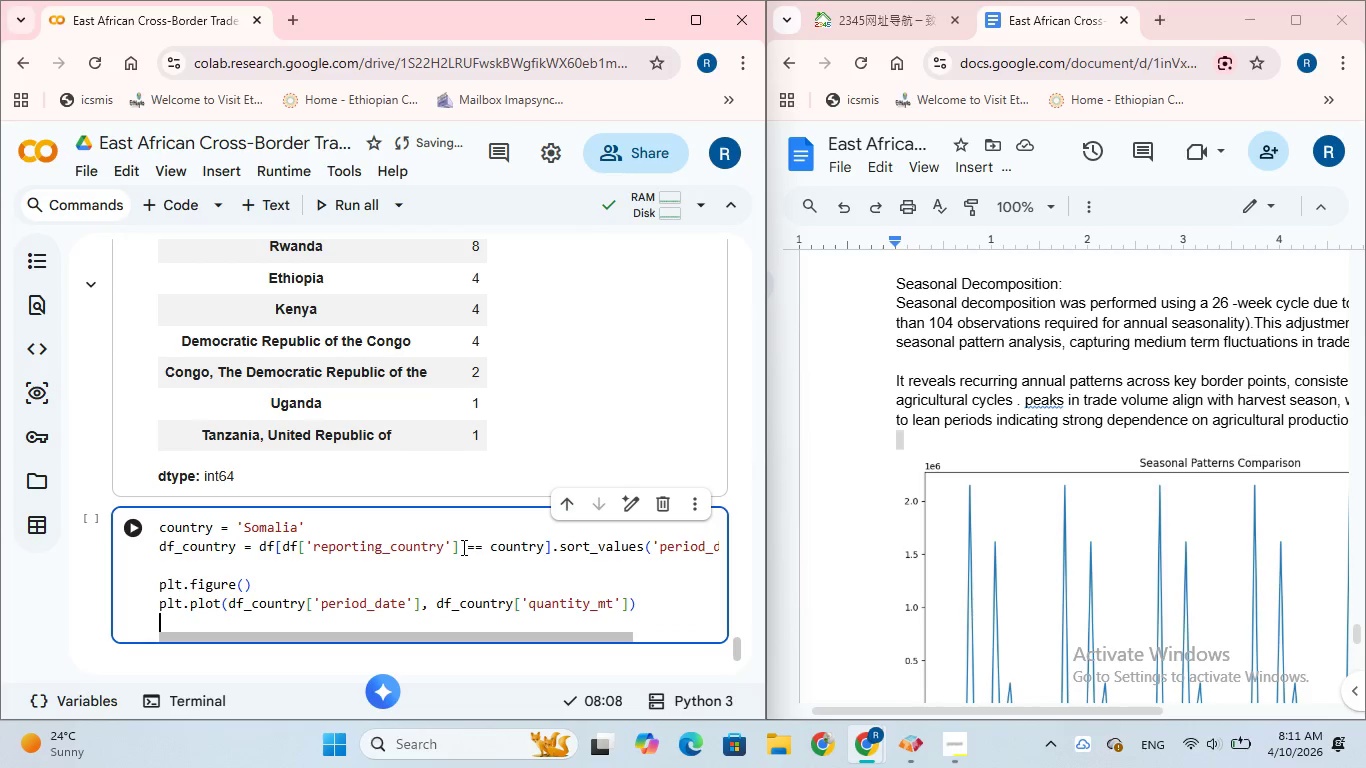 
type(plt.scatter)
 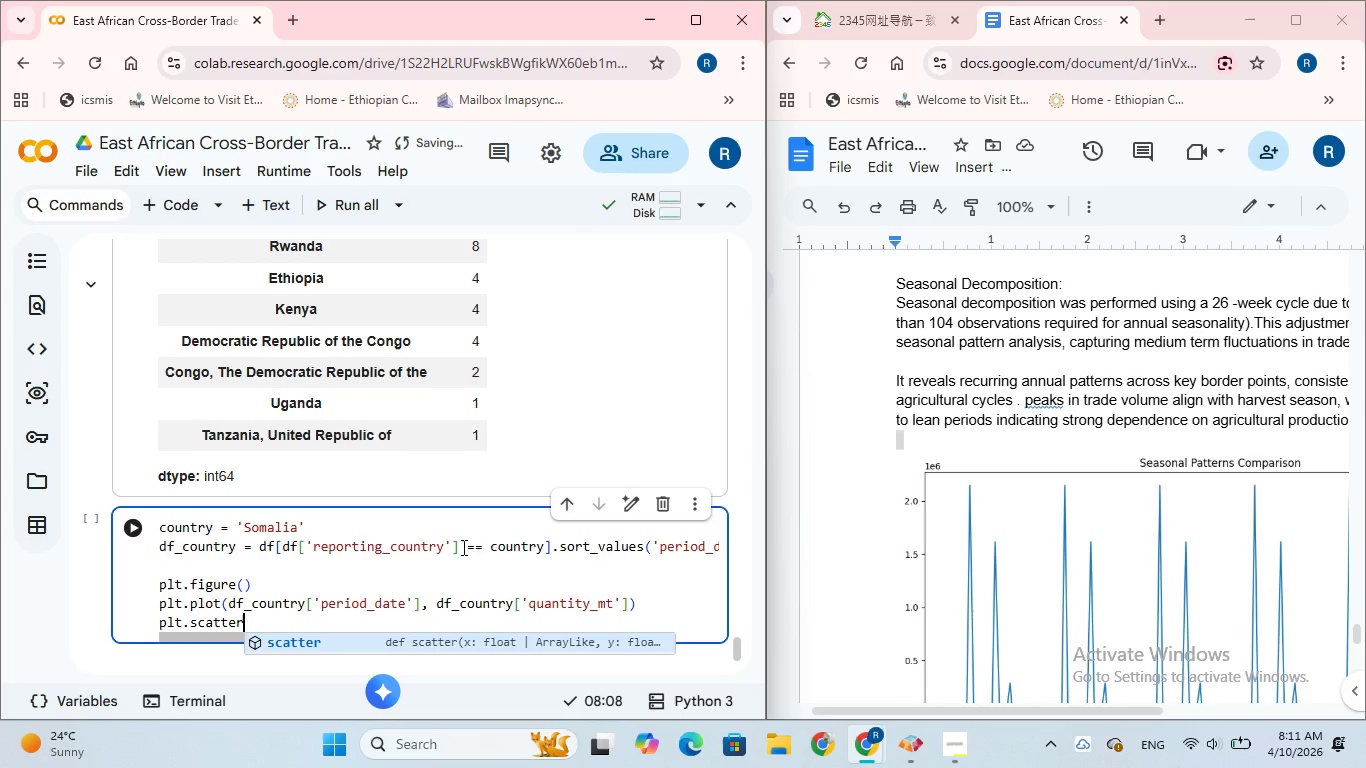 
key(Shift+9)
 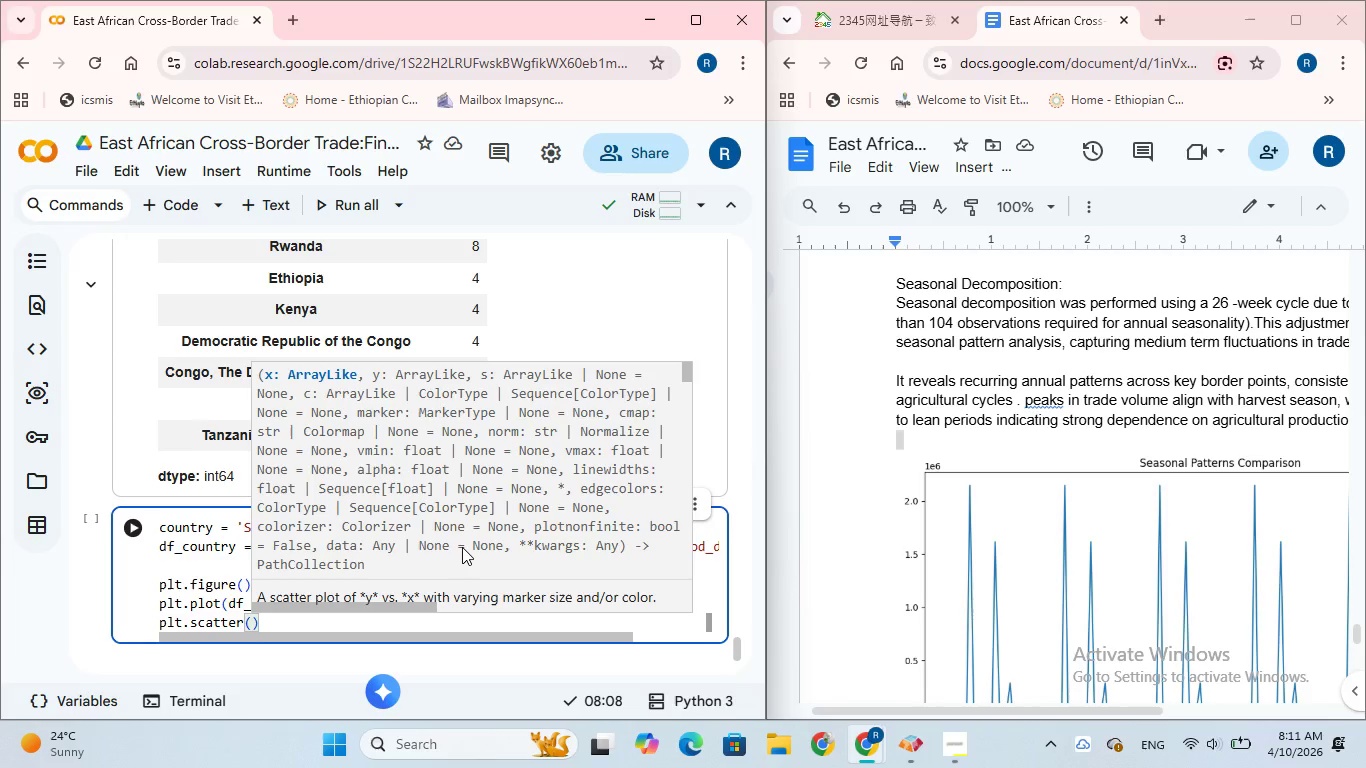 
wait(6.3)
 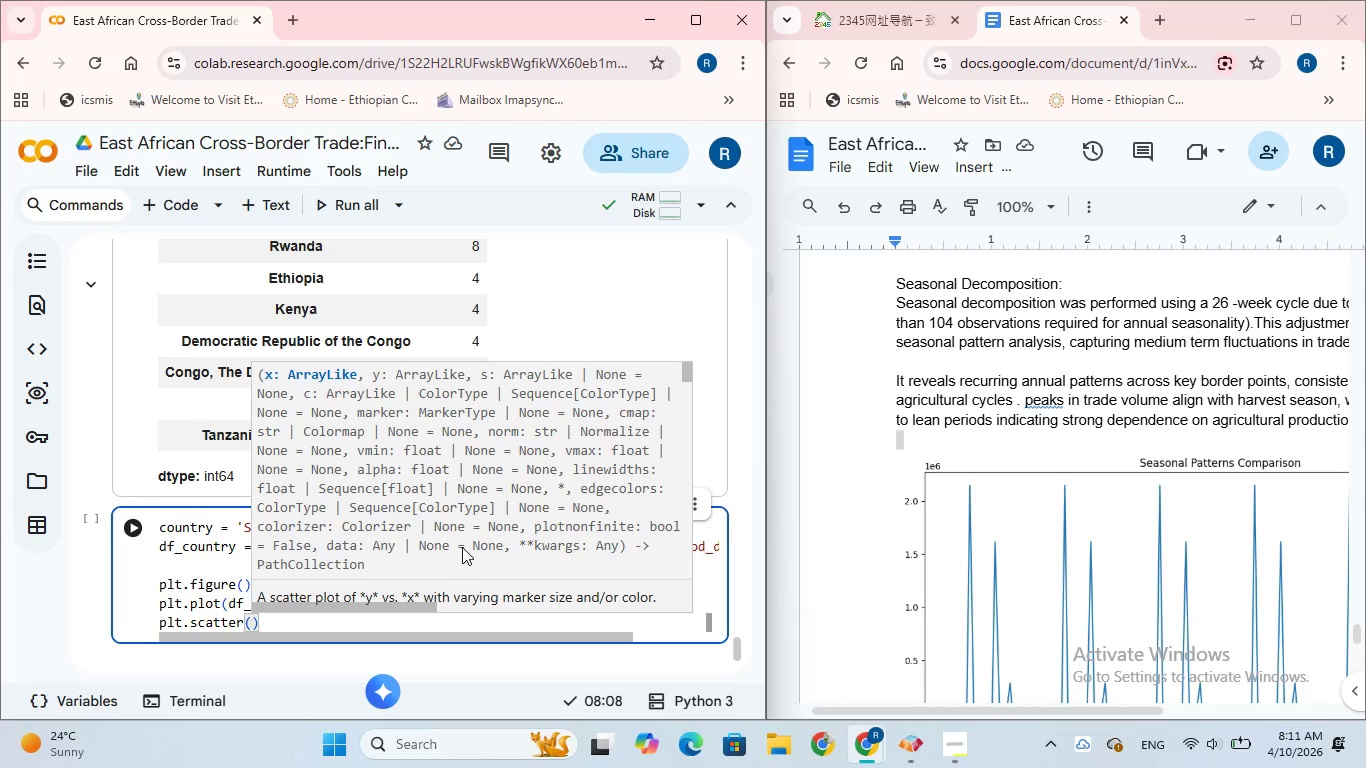 
type(df_country)
 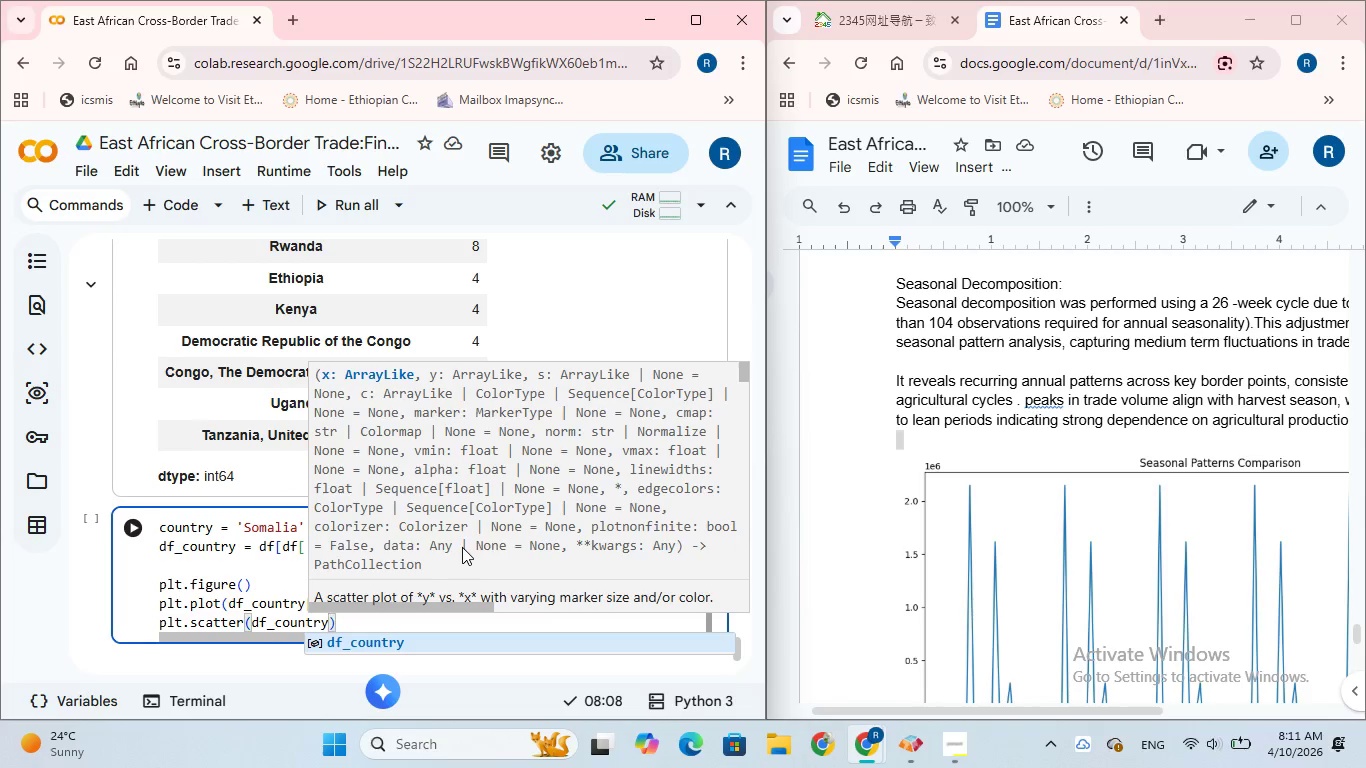 
wait(6.3)
 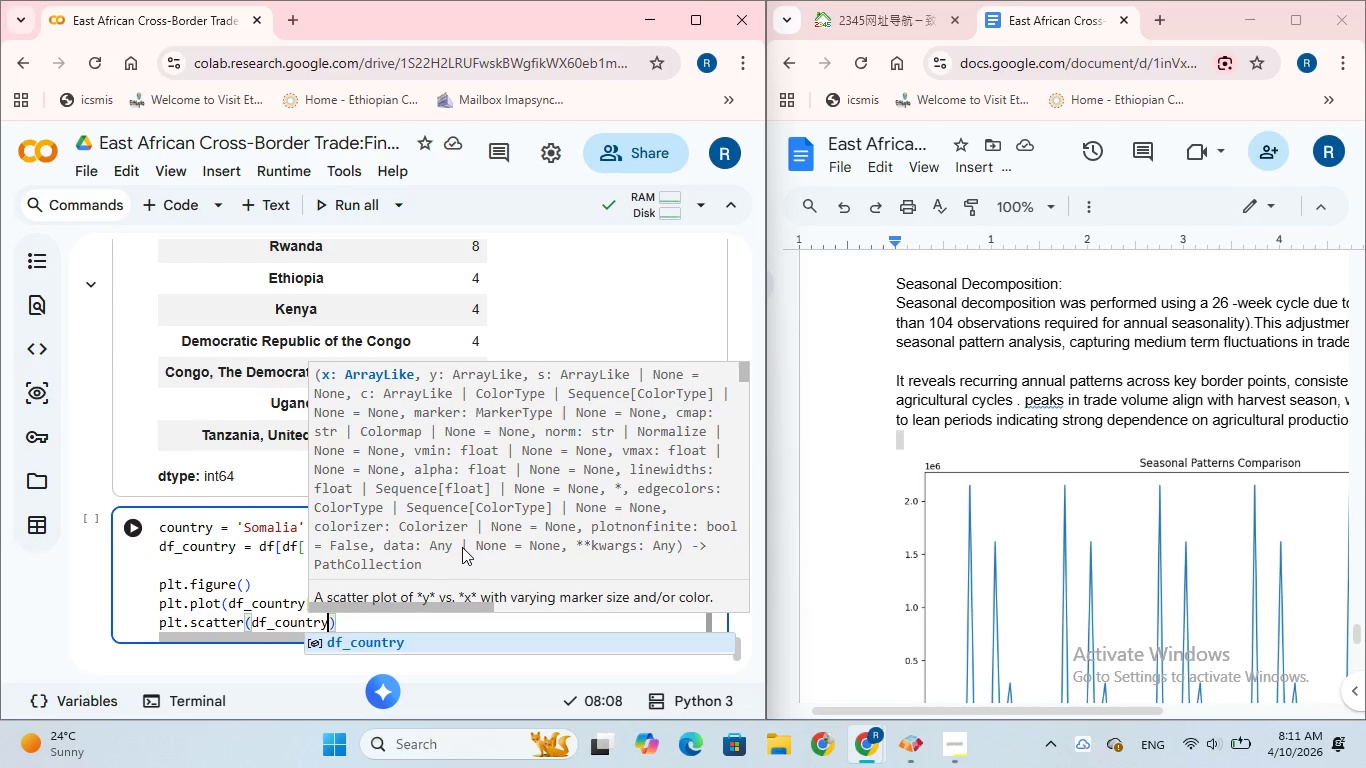 
type([df_country)
 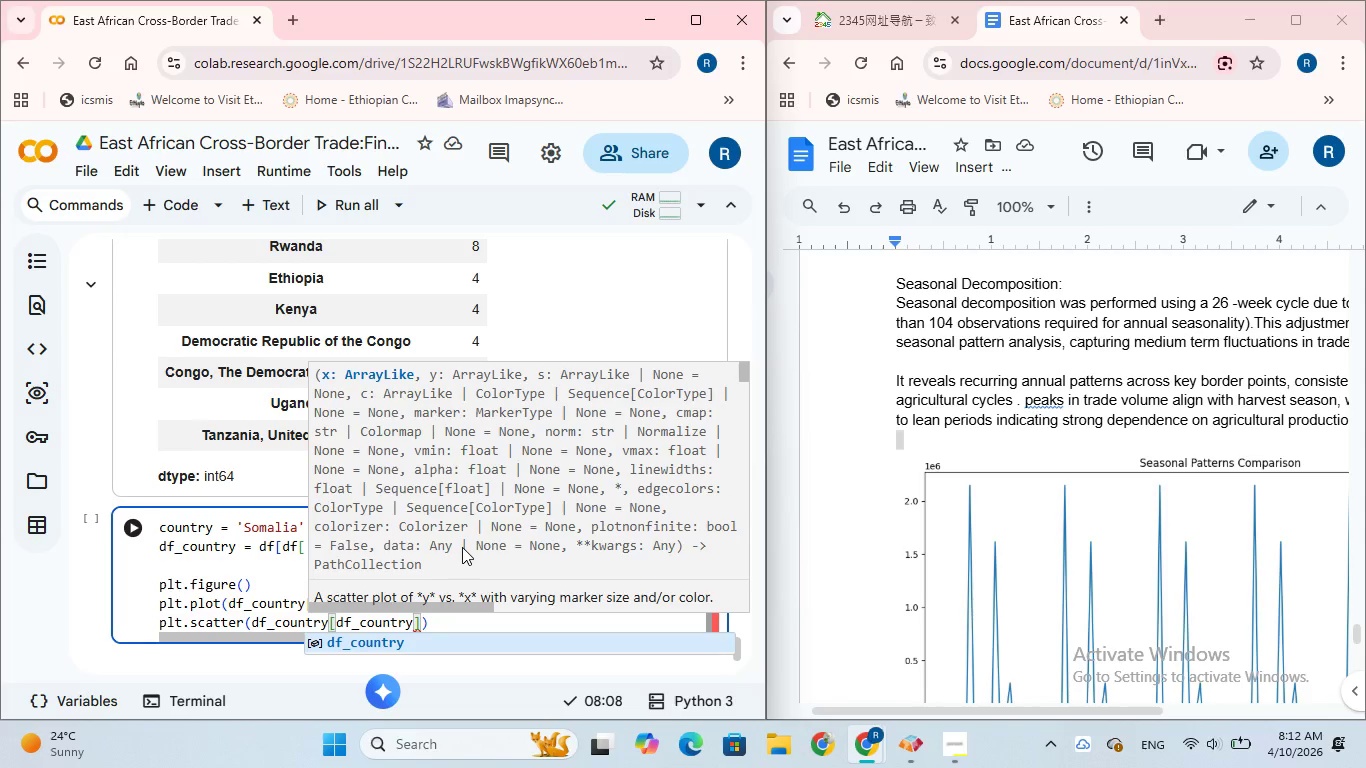 
wait(13.78)
 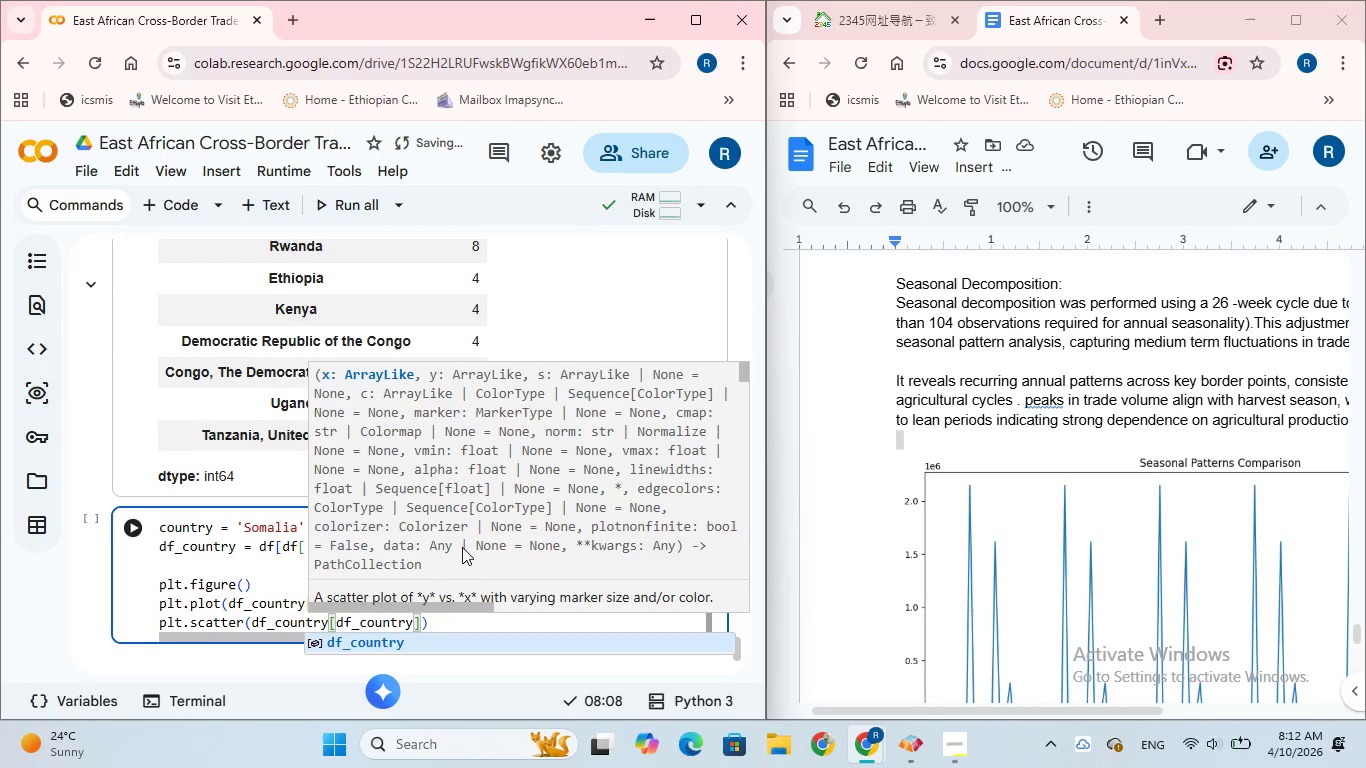 
type(['alert)
 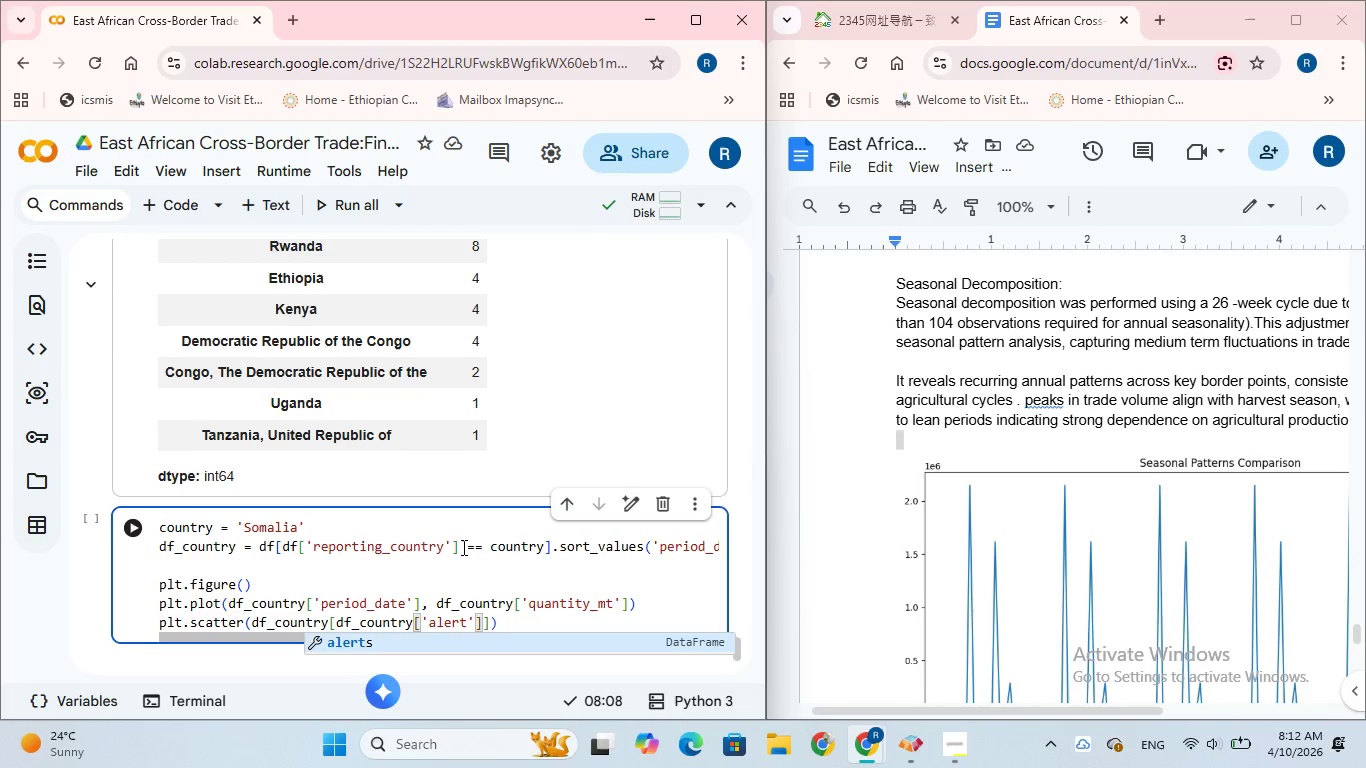 
key(ArrowRight)
 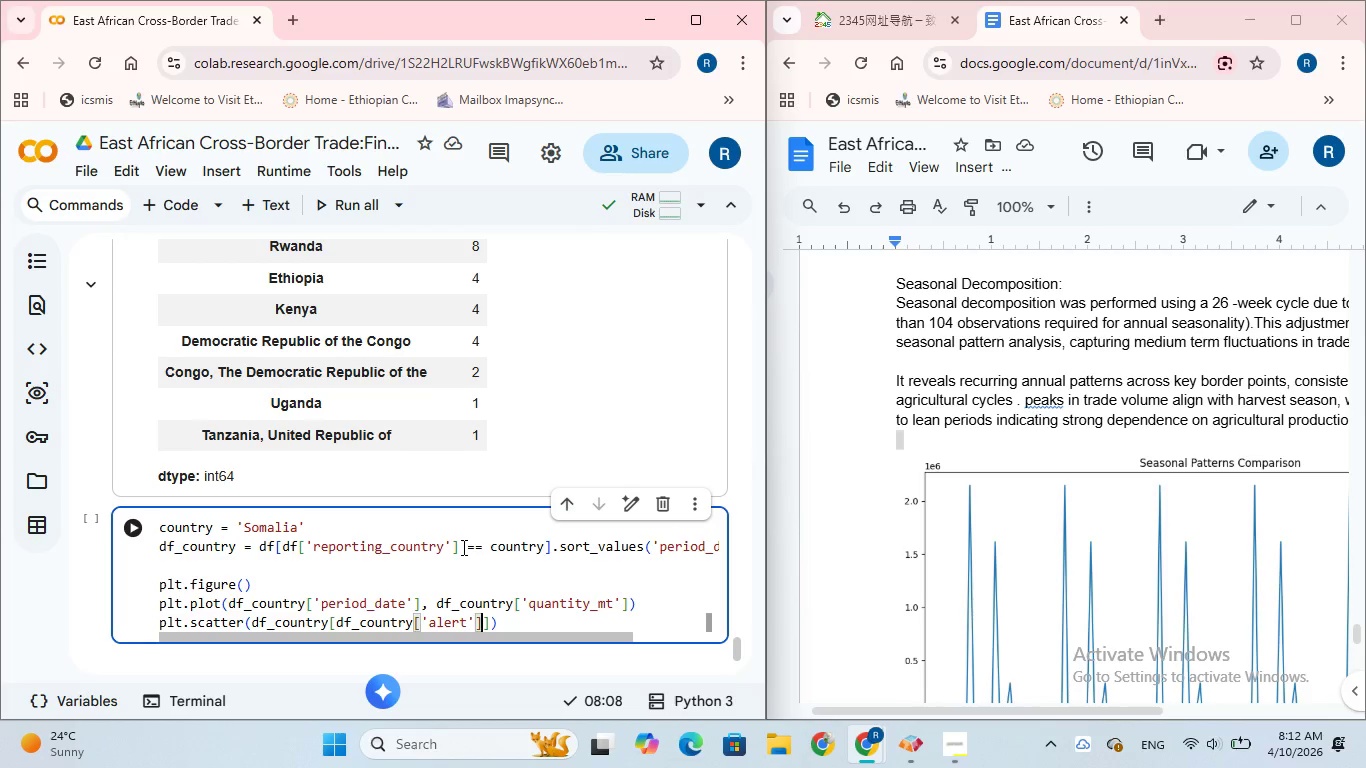 
key(ArrowRight)
 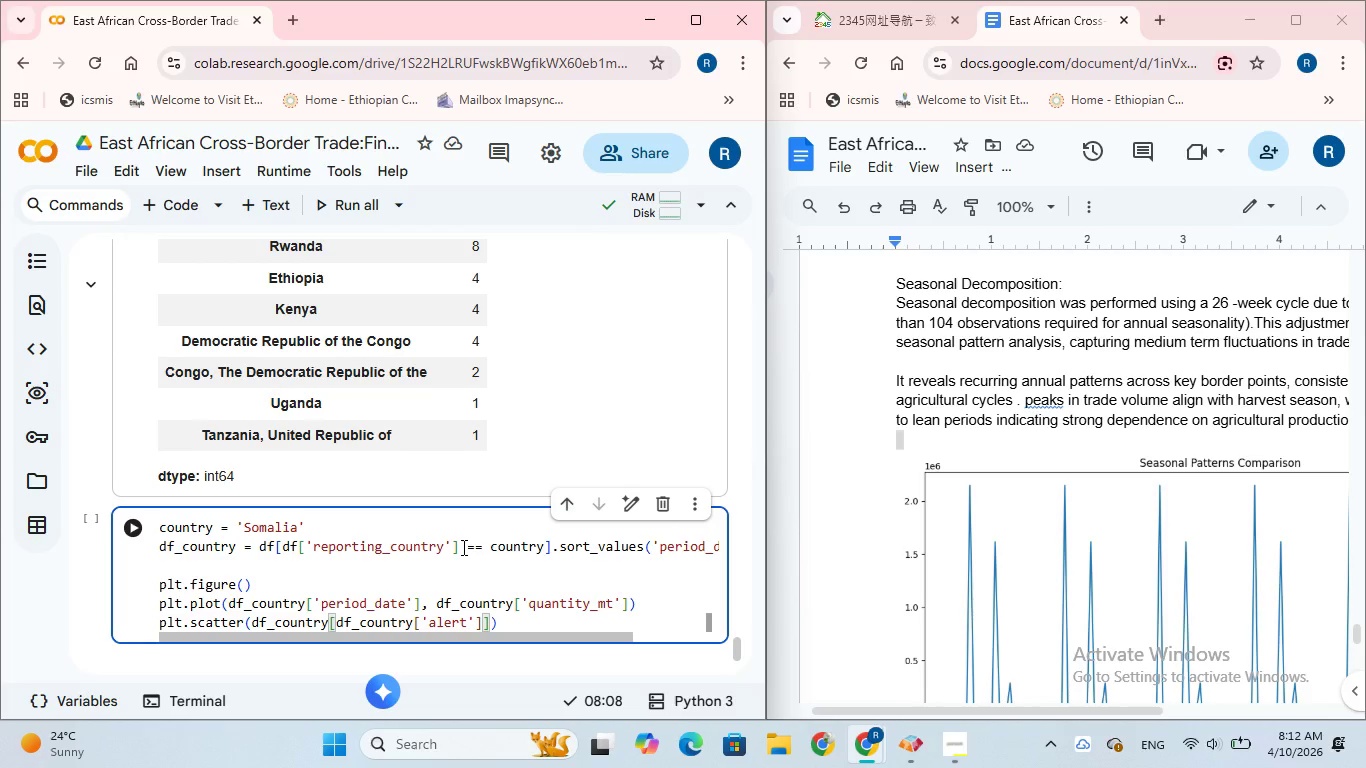 
key(ArrowRight)
 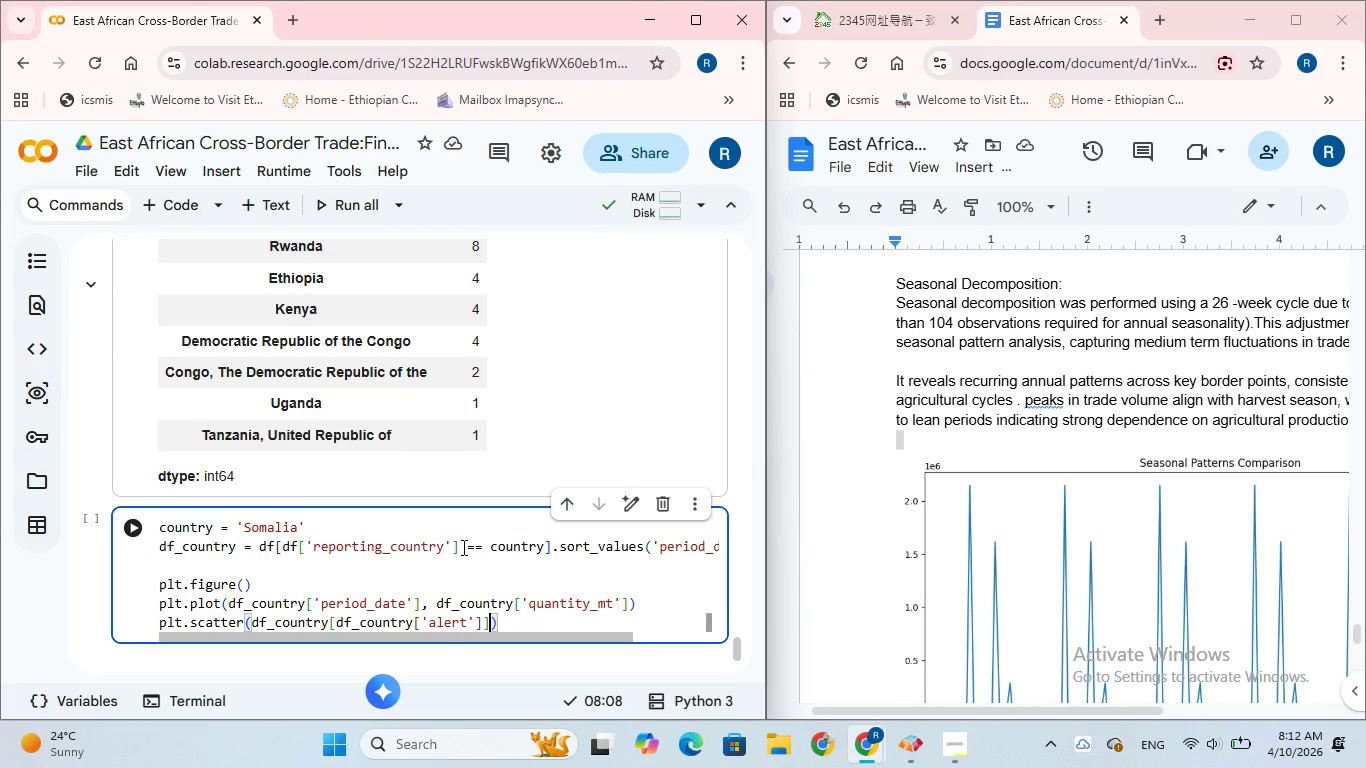 
type(['period_dae)
key(Backspace)
type(te)
 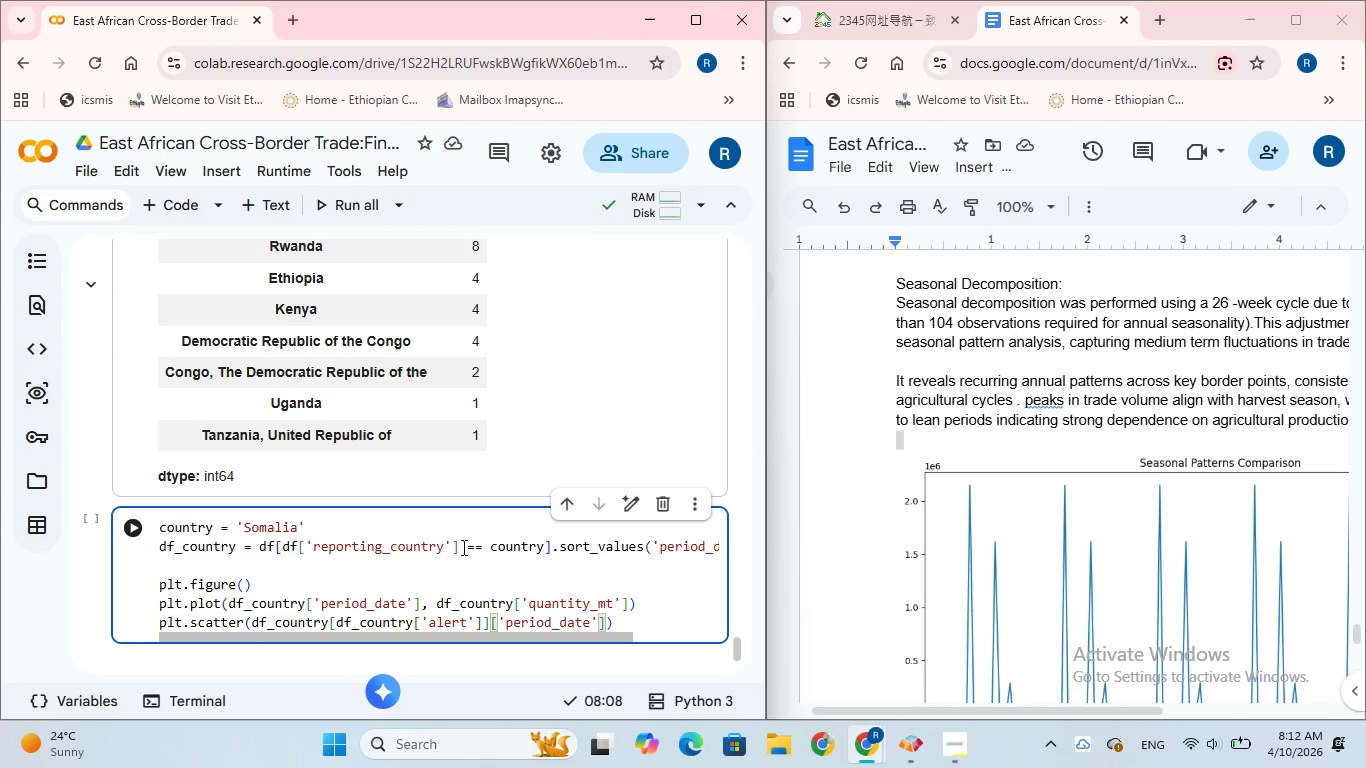 
key(ArrowRight)
 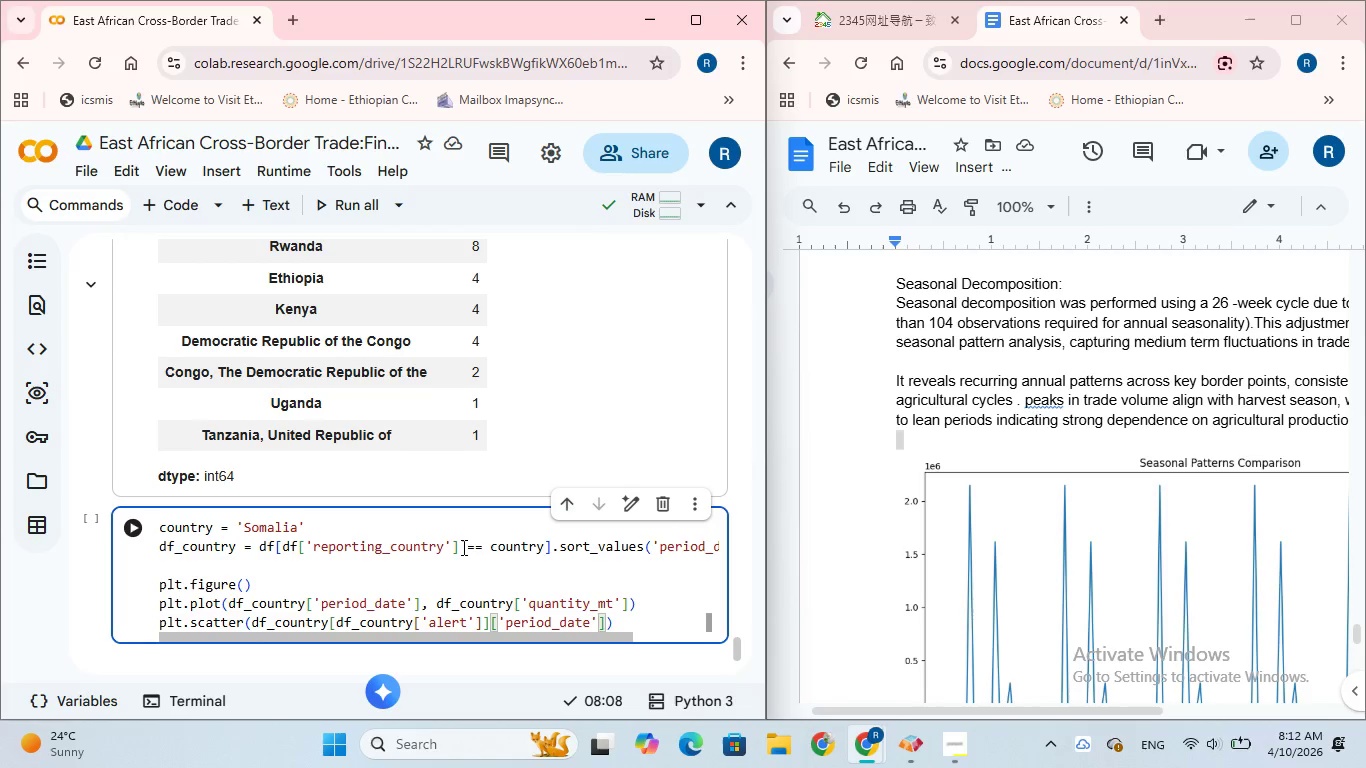 
key(Comma)
 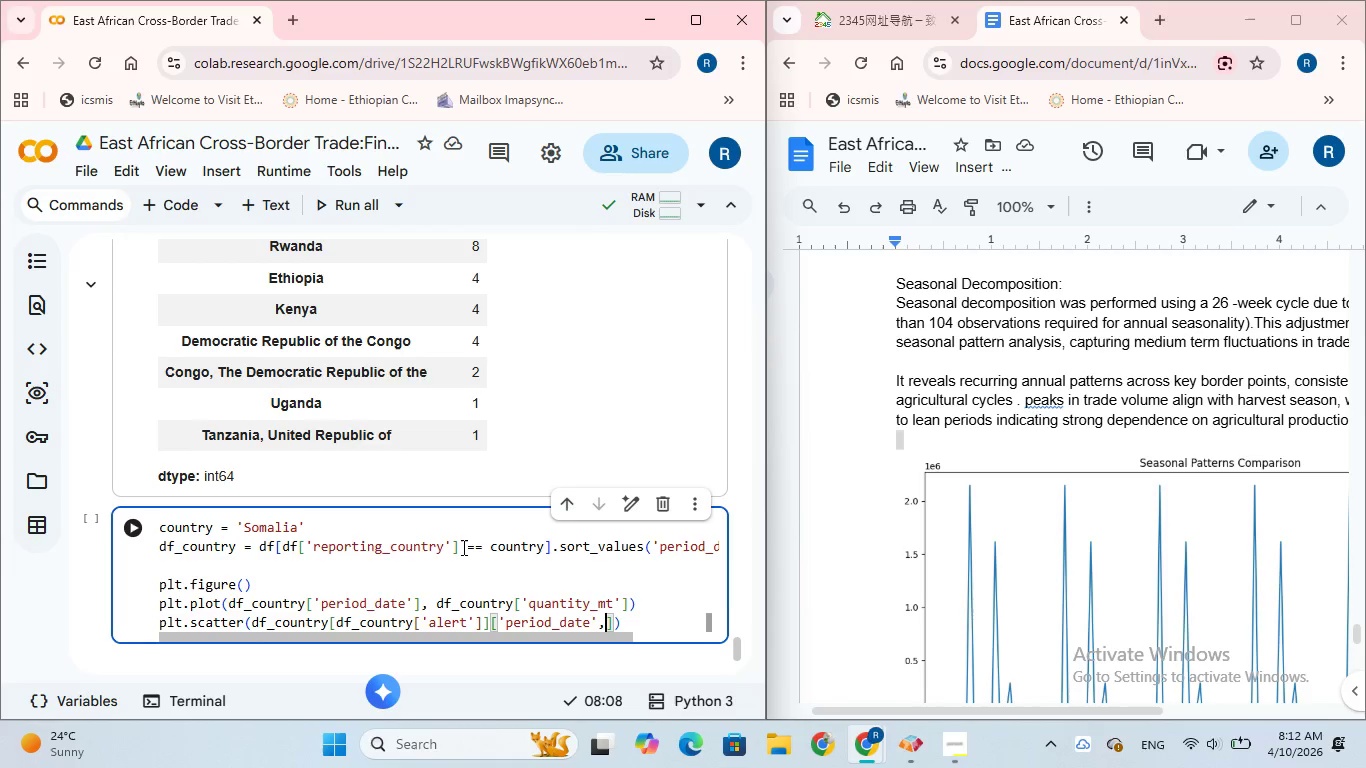 
key(Backspace)
 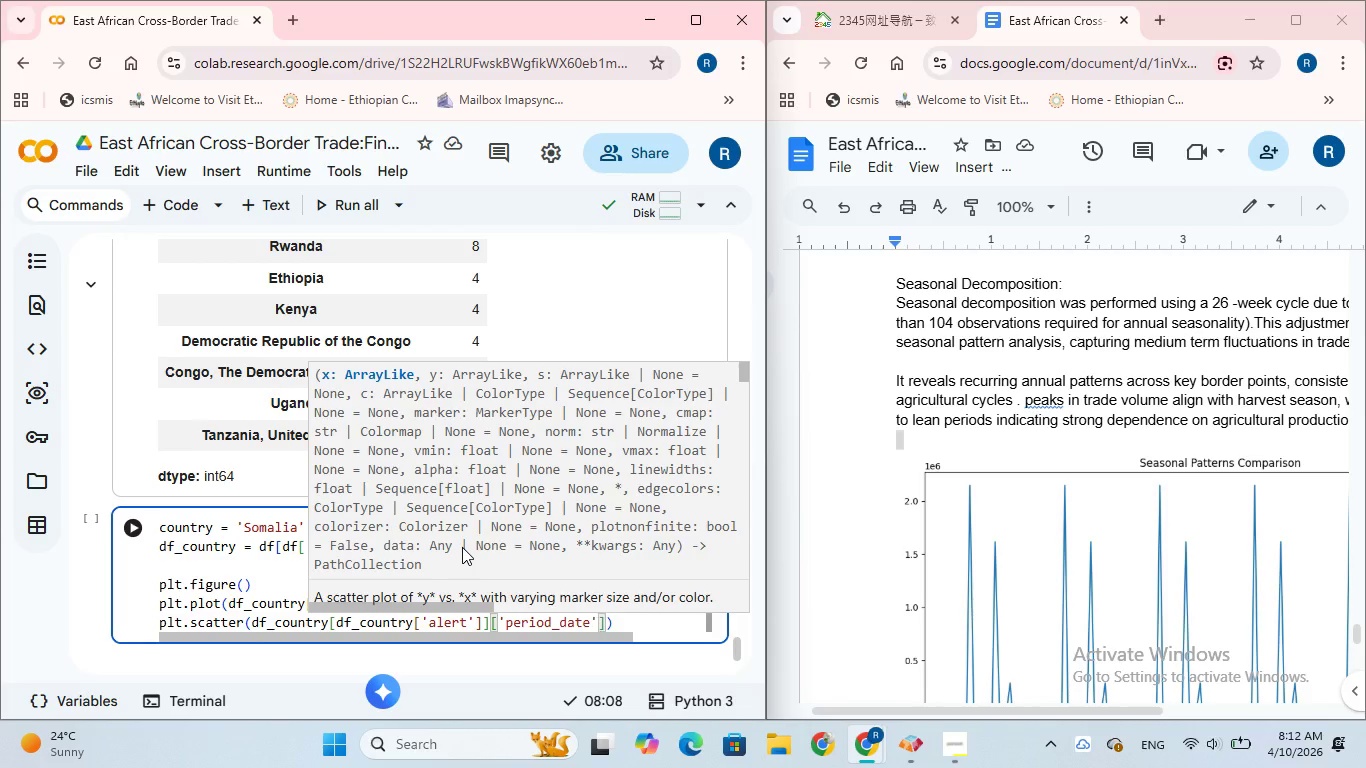 
key(ArrowRight)
 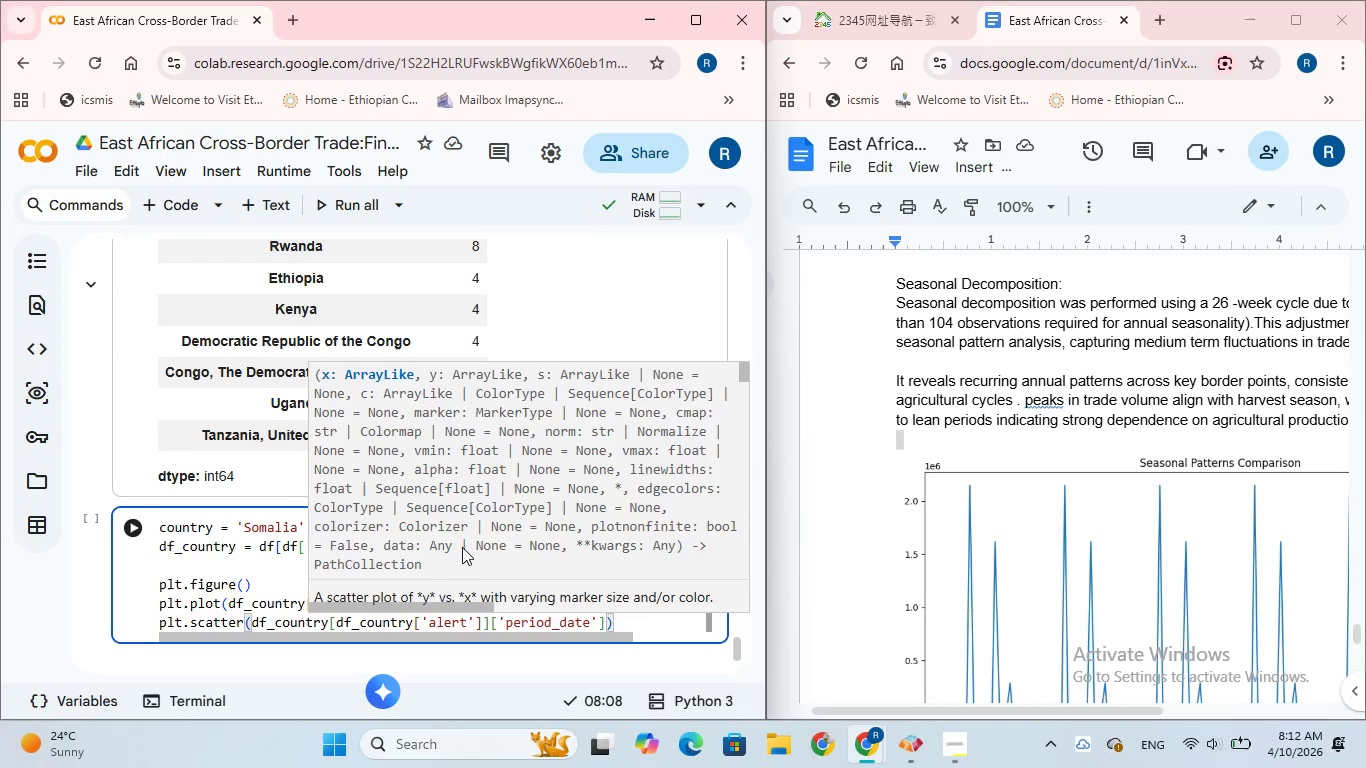 
key(Comma)
 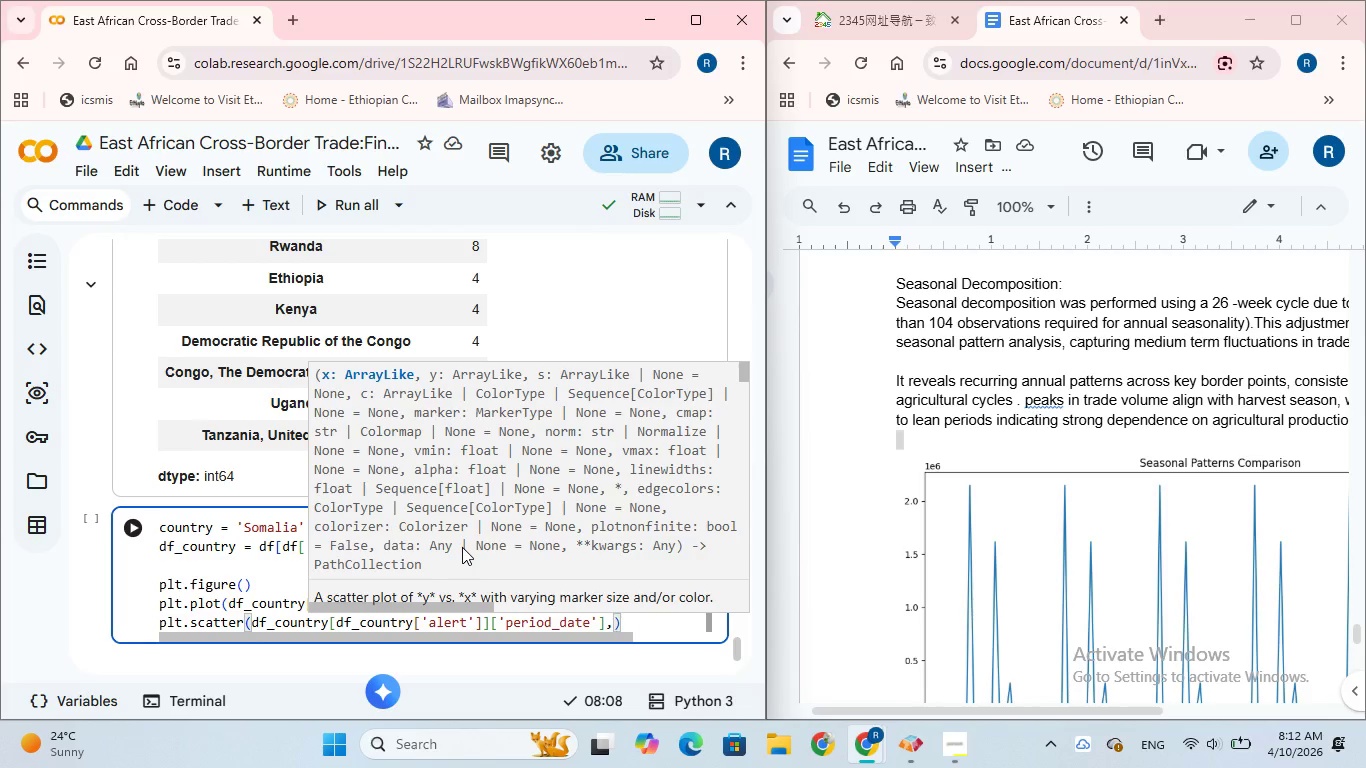 
key(Enter)
 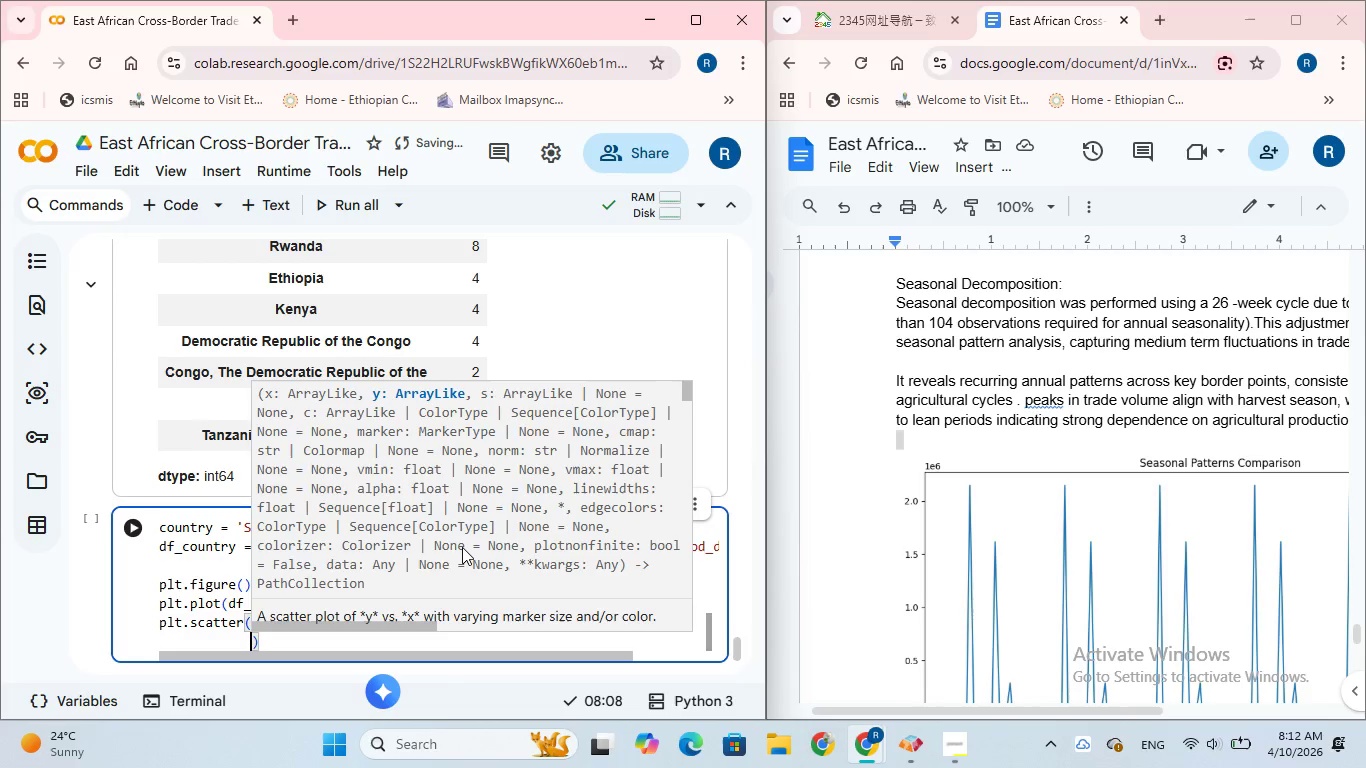 
wait(5.44)
 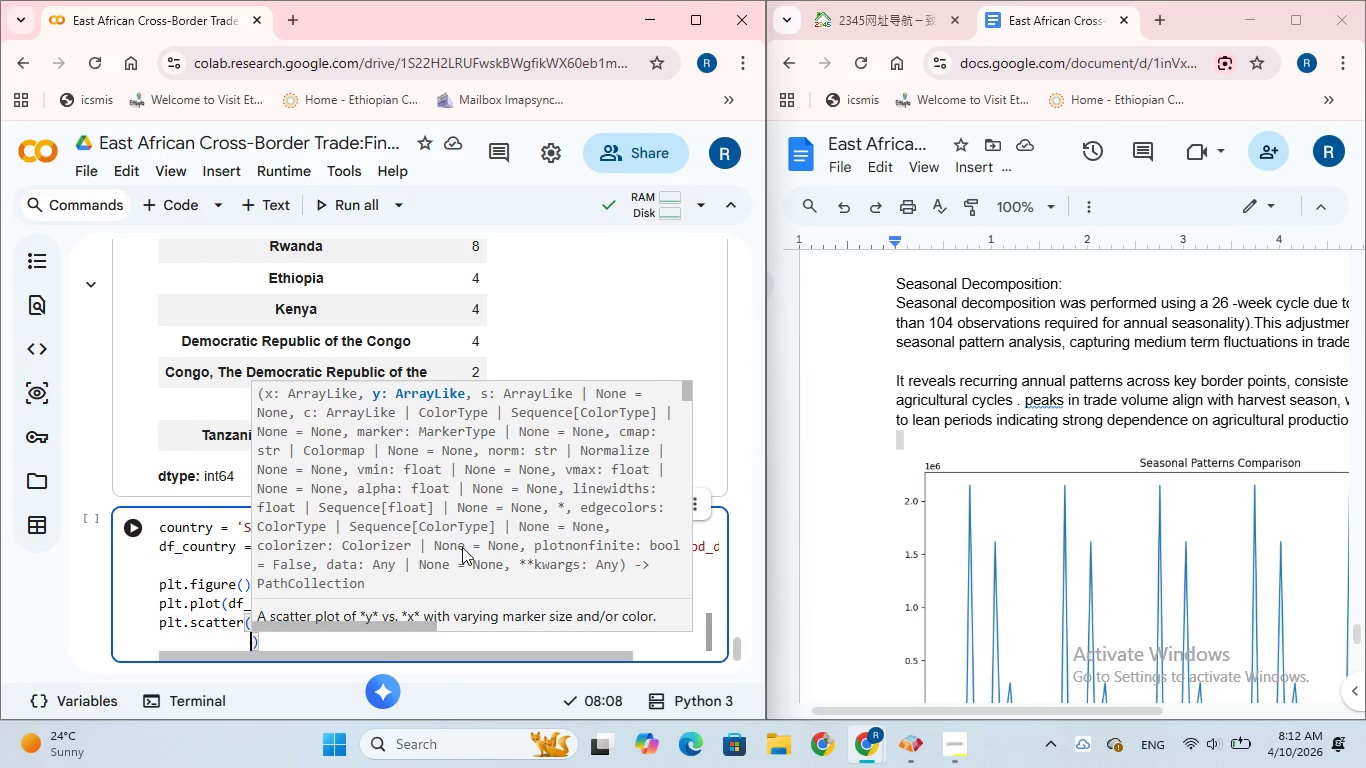 
type(df_country[df)
 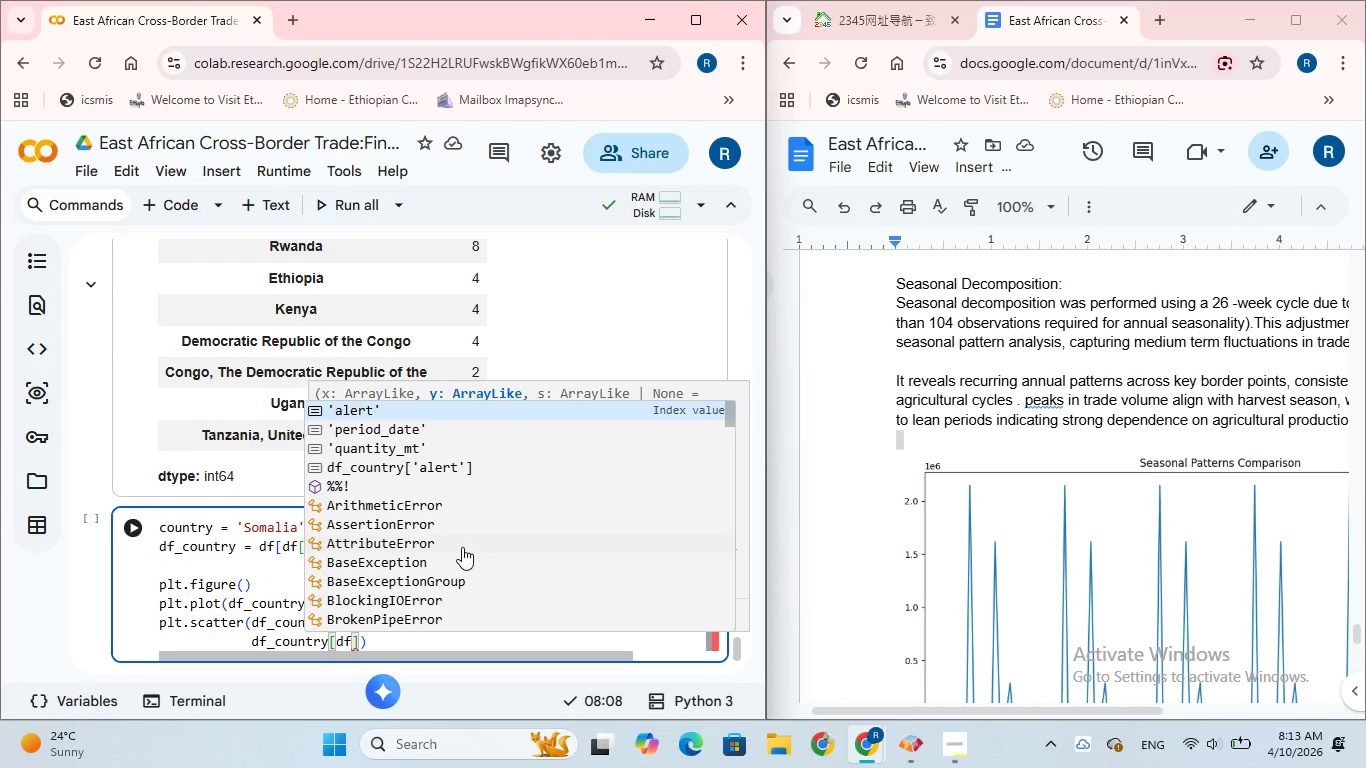 
wait(7.55)
 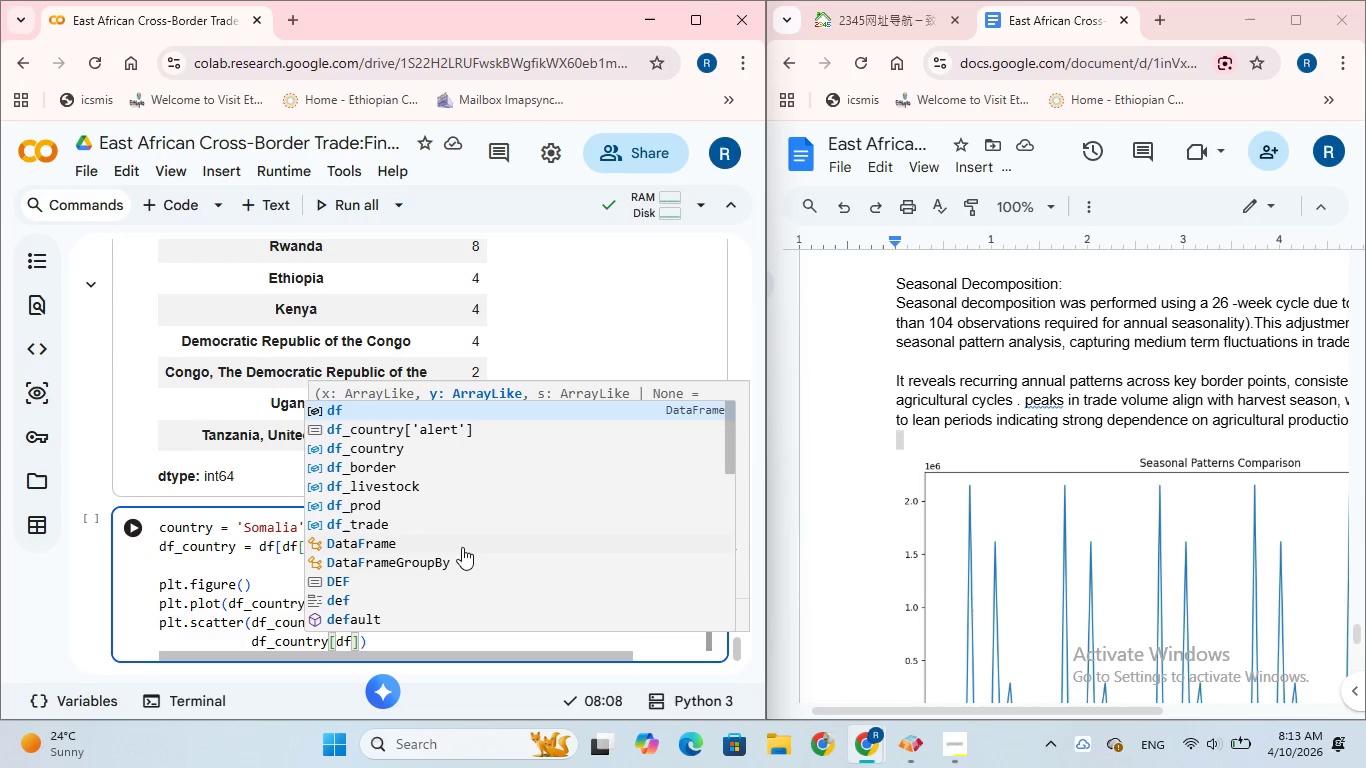 
type(_cou)
 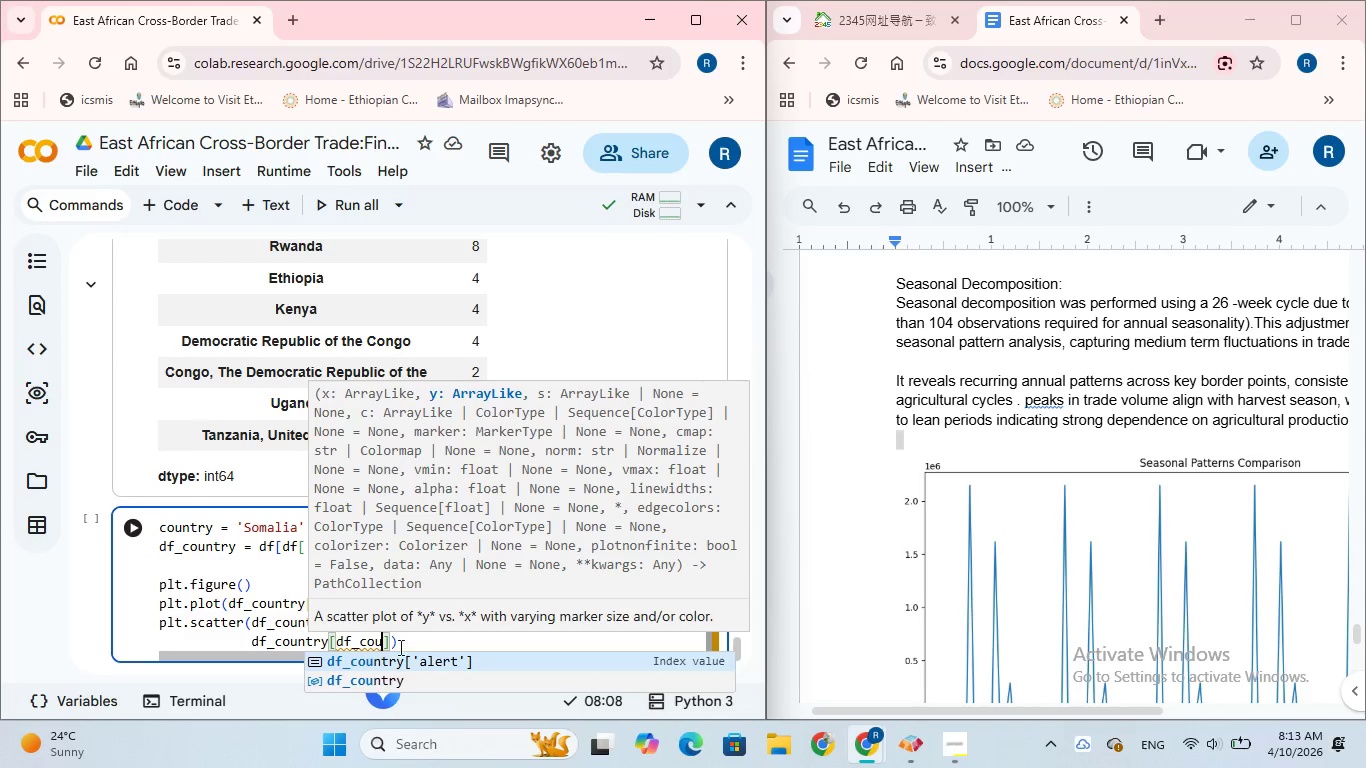 
left_click([373, 677])
 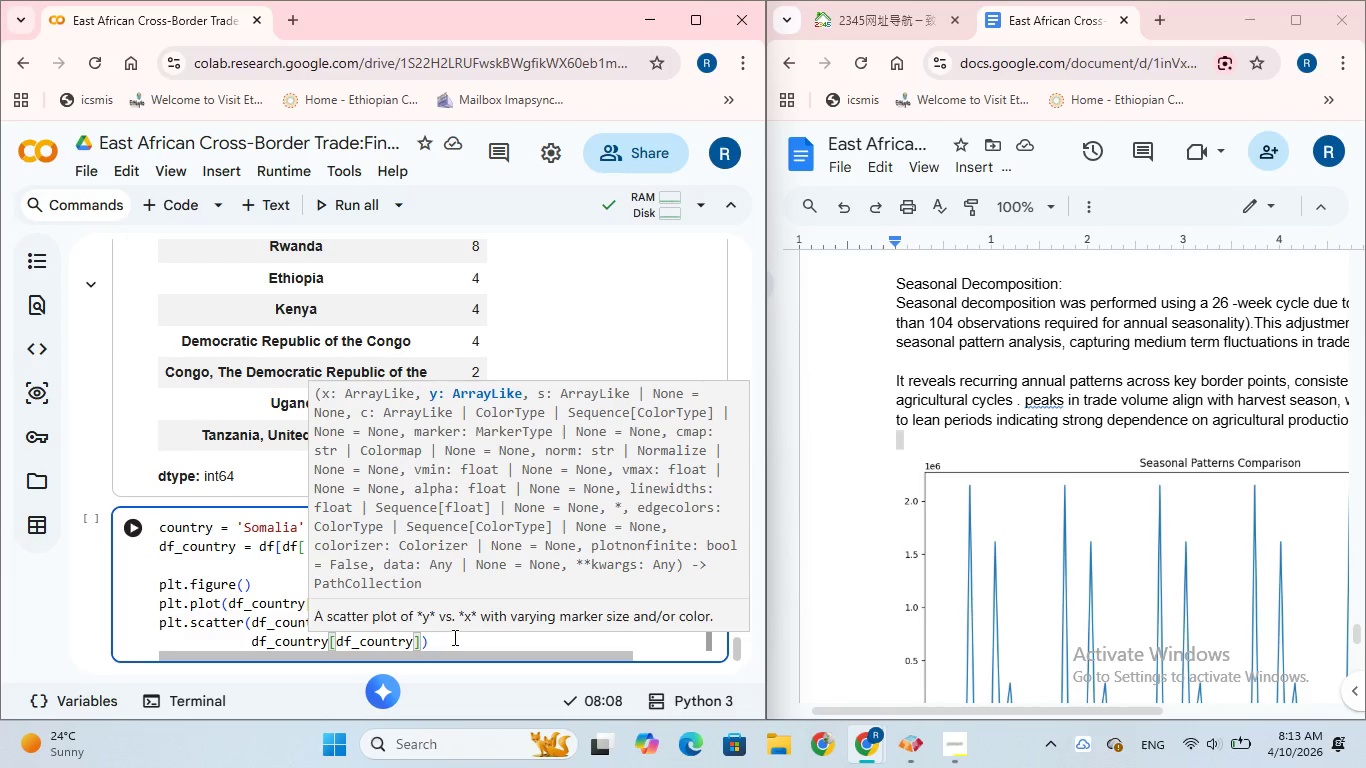 
wait(12.7)
 